 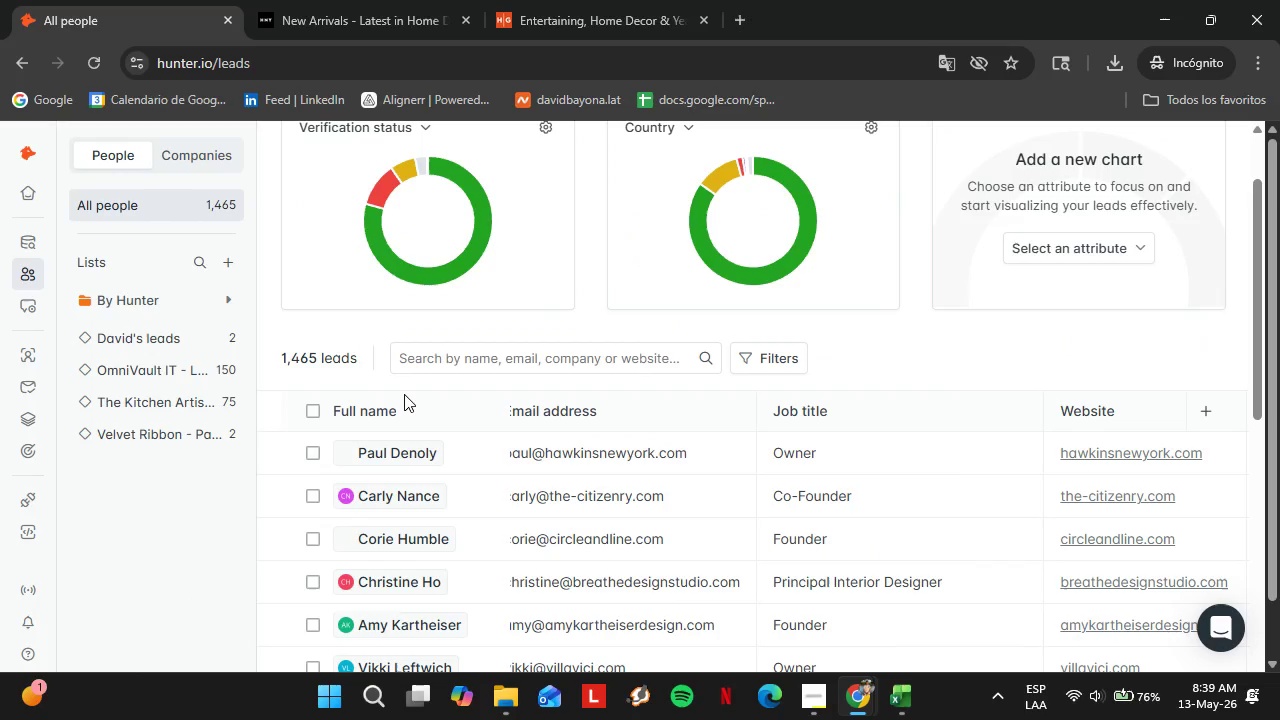 
left_click([149, 434])
 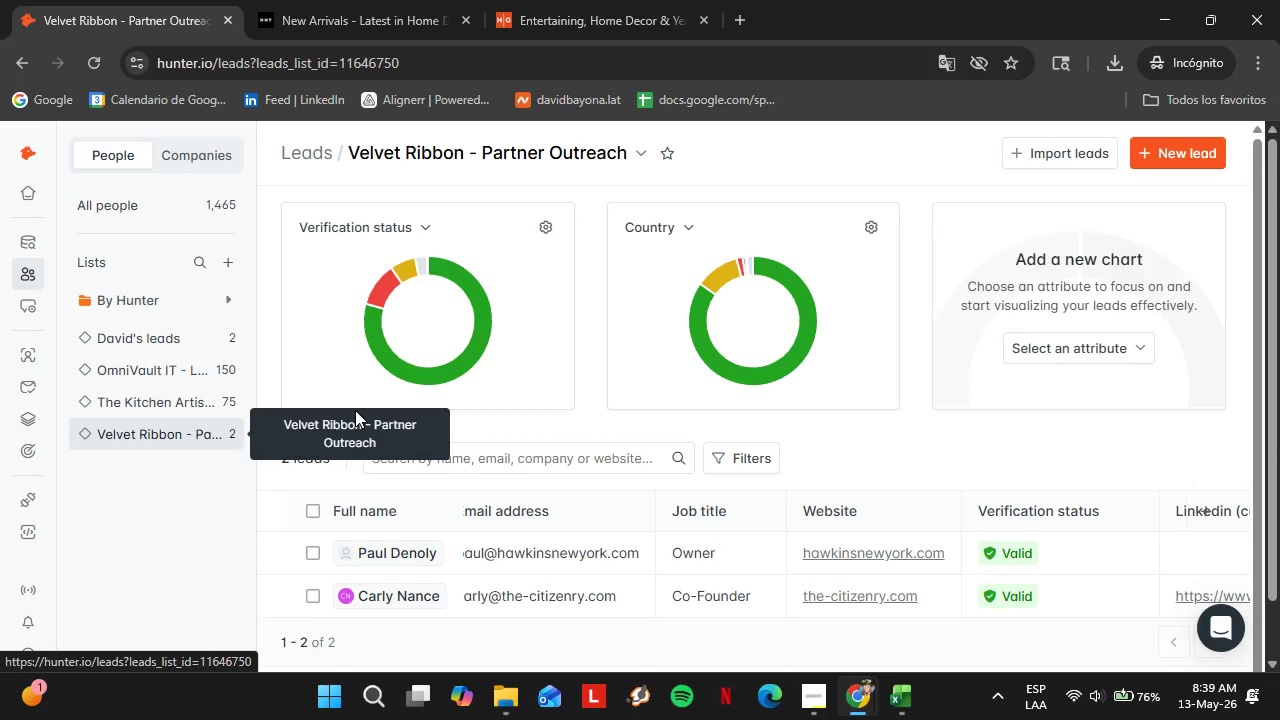 
scroll: coordinate [661, 469], scroll_direction: down, amount: 4.0
 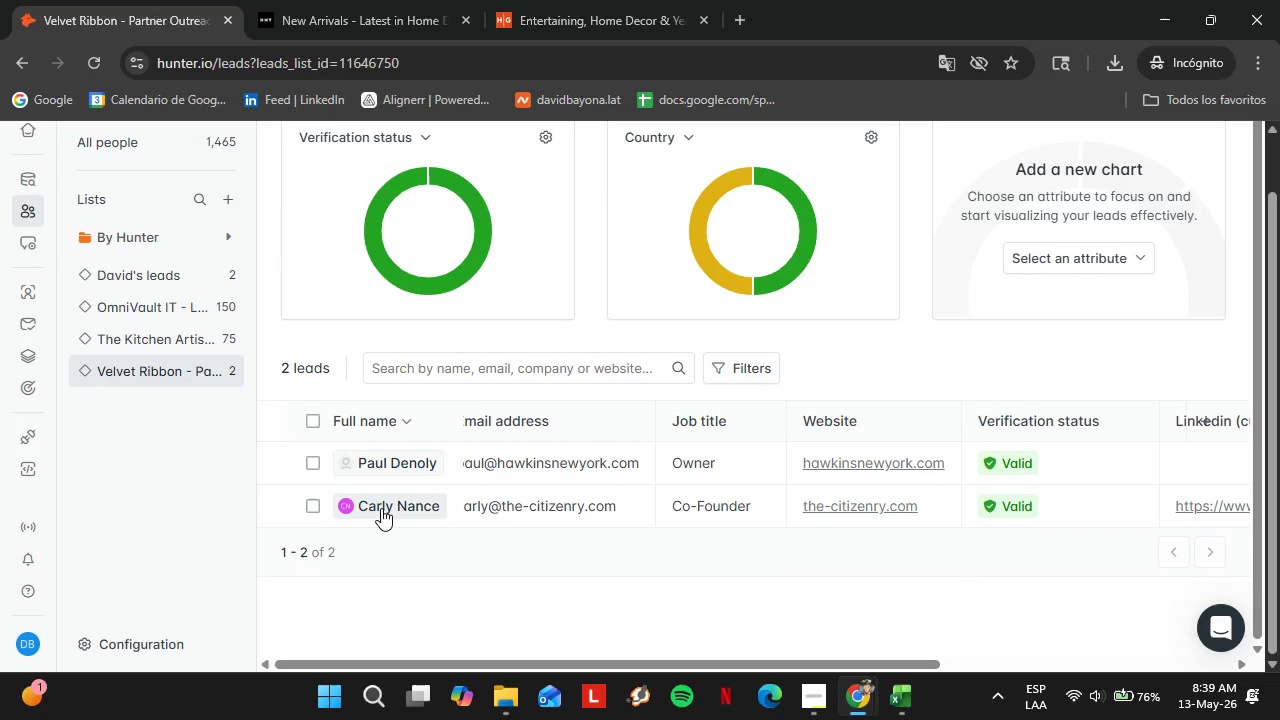 
left_click([385, 457])
 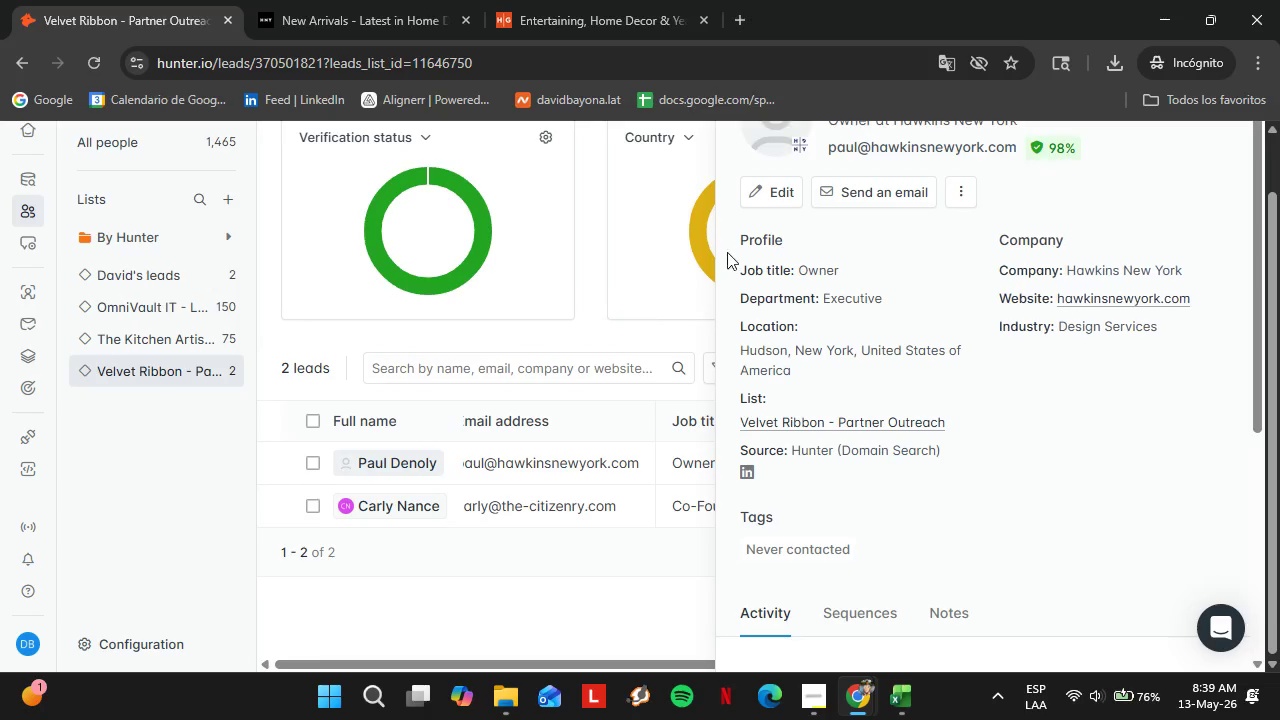 
mouse_move([724, 264])
 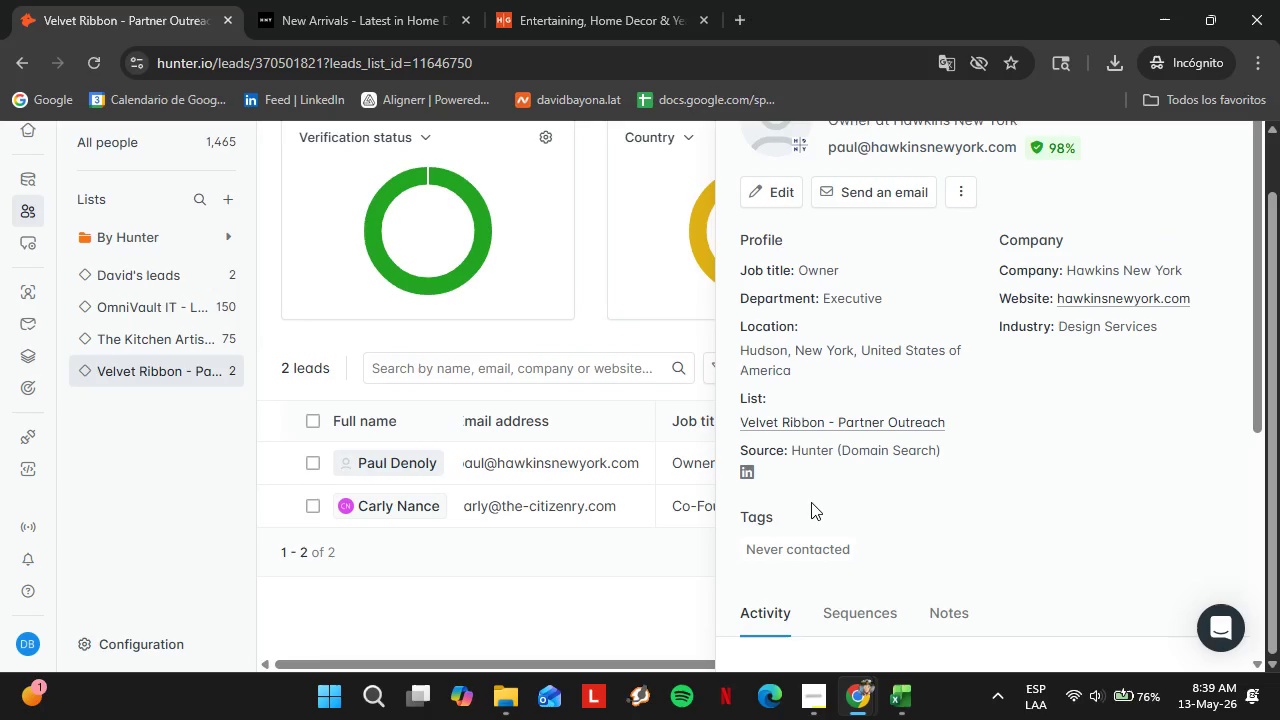 
right_click([745, 472])
 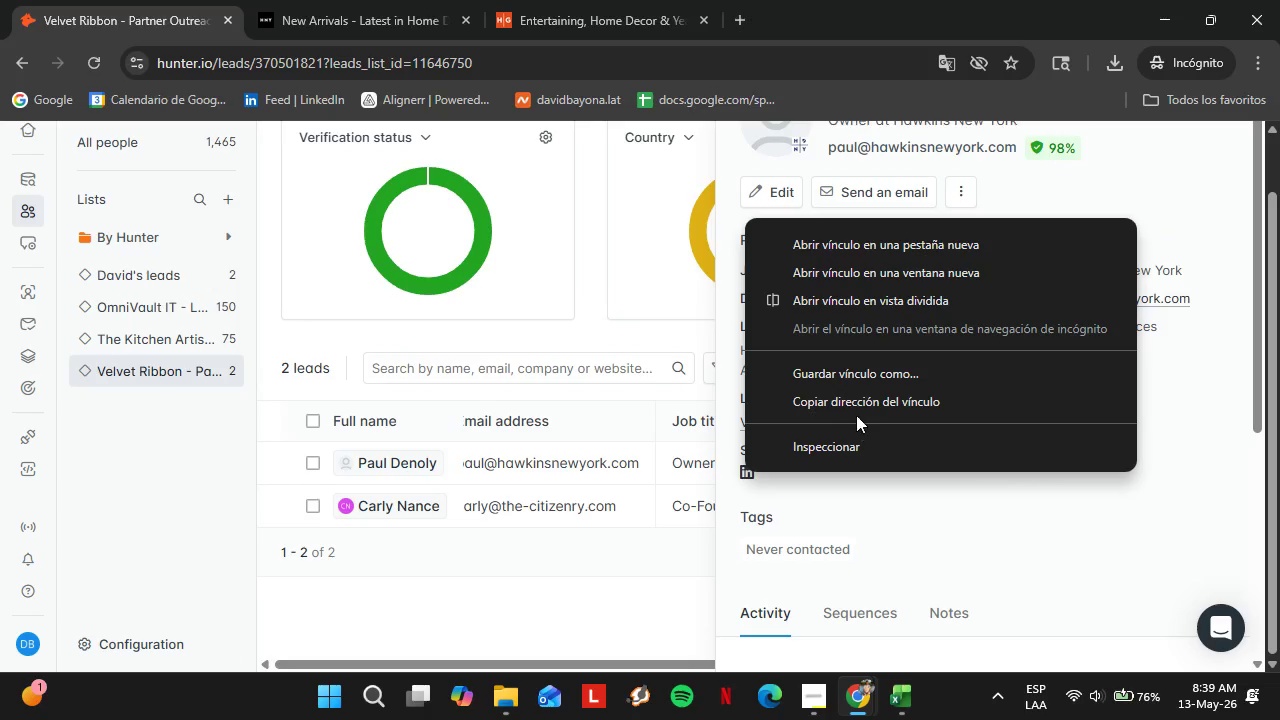 
left_click([854, 410])
 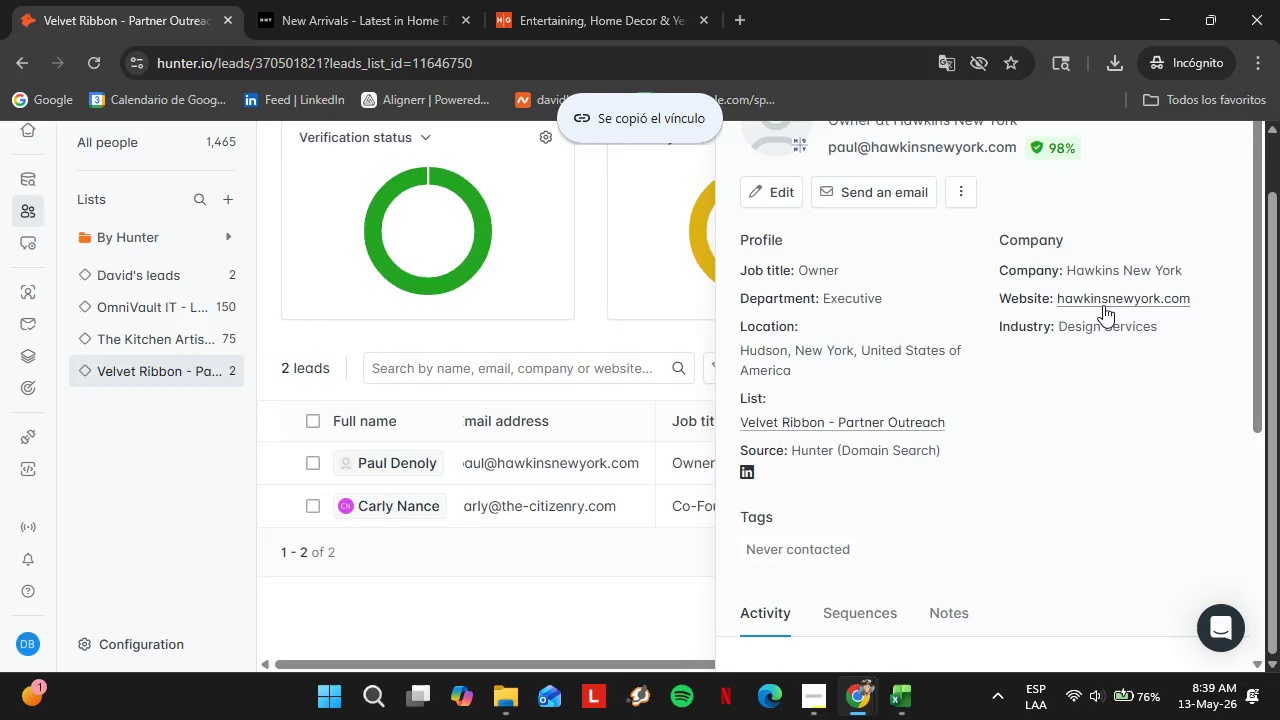 
scroll: coordinate [1108, 307], scroll_direction: up, amount: 2.0
 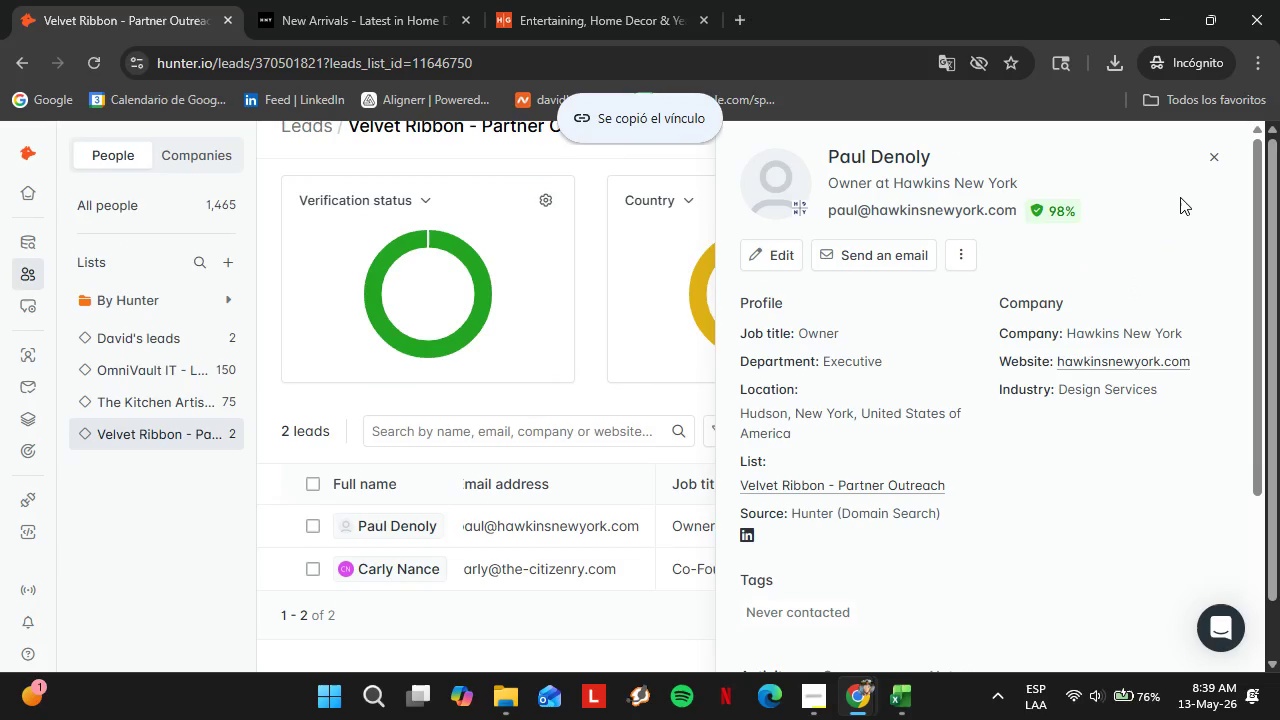 
left_click([1218, 155])
 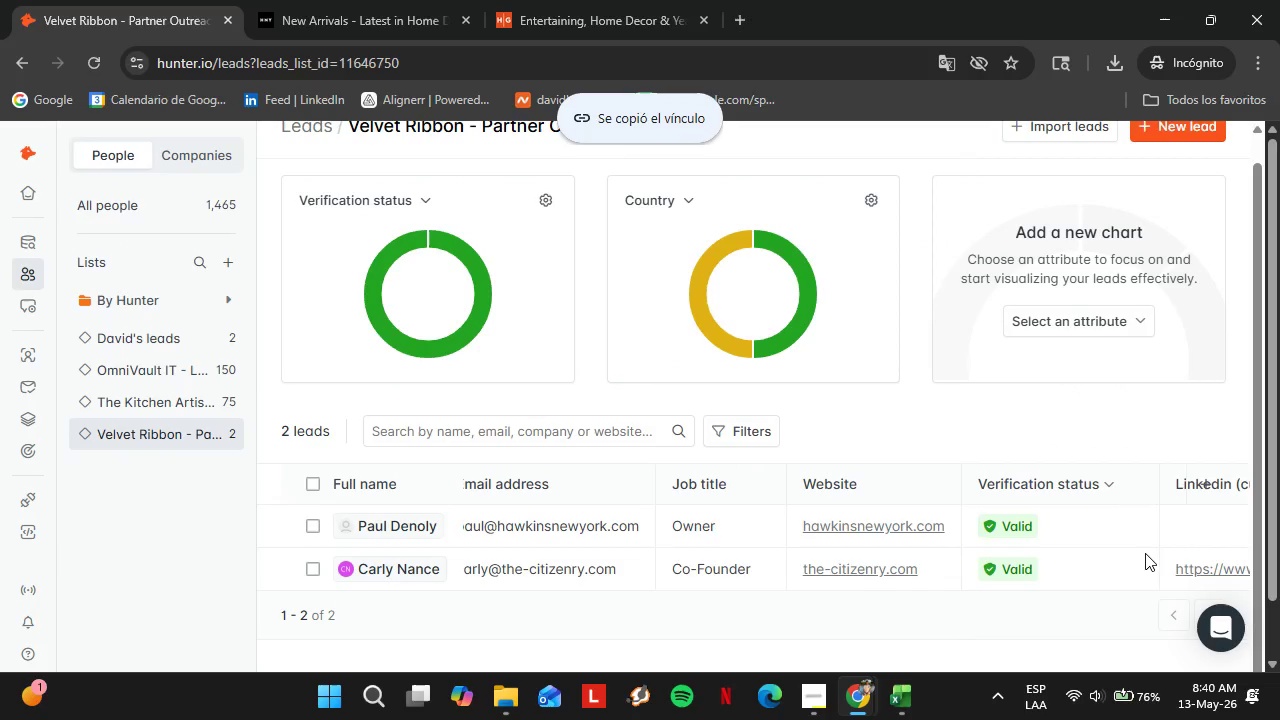 
double_click([1191, 523])
 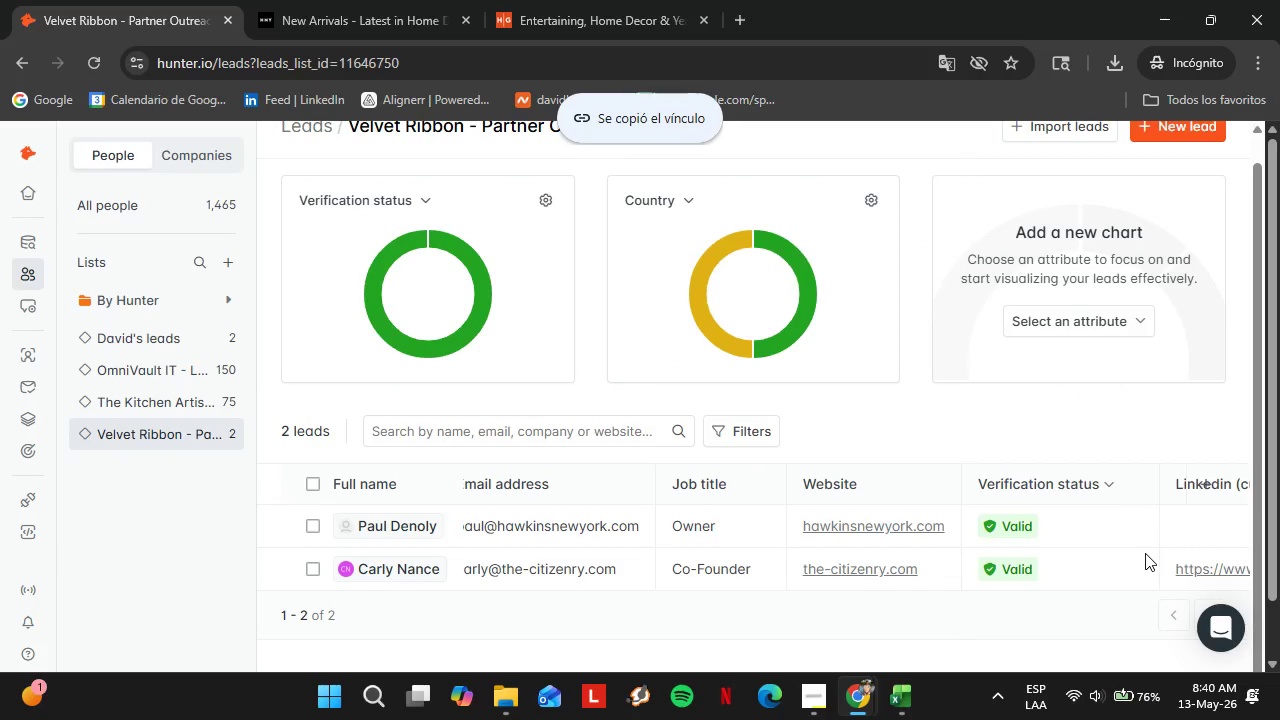 
triple_click([1186, 522])
 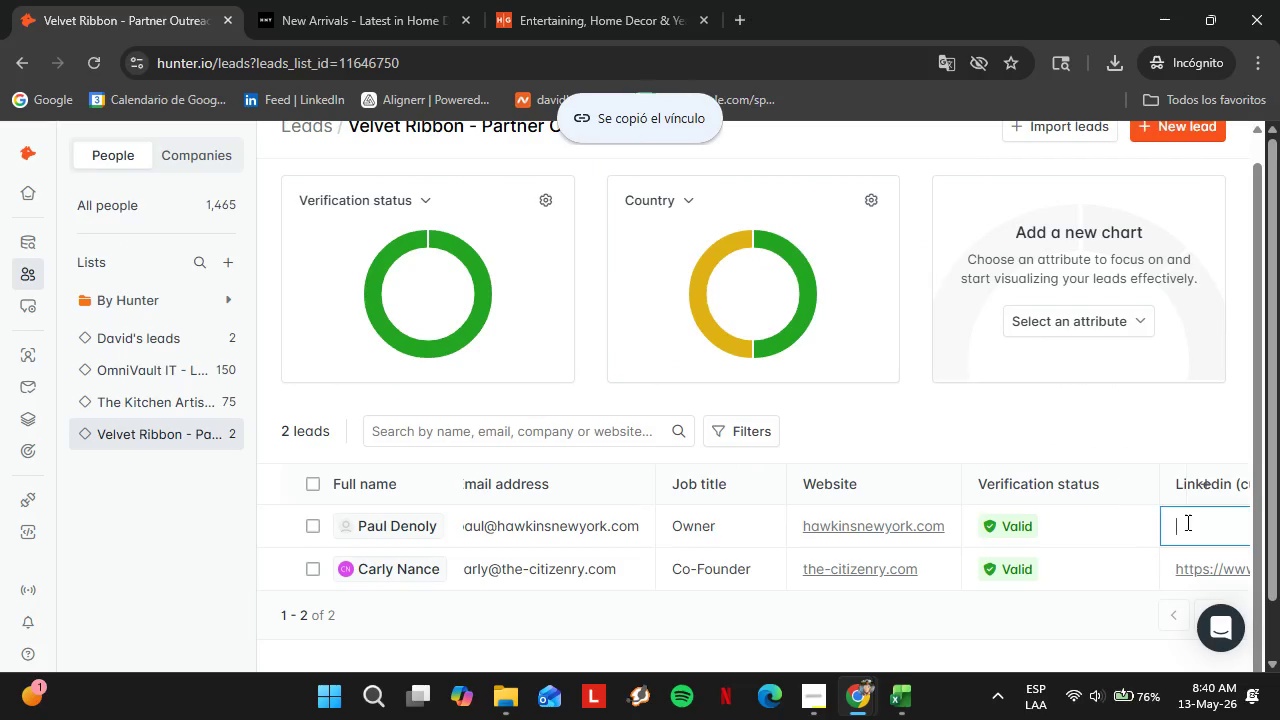 
triple_click([1186, 522])
 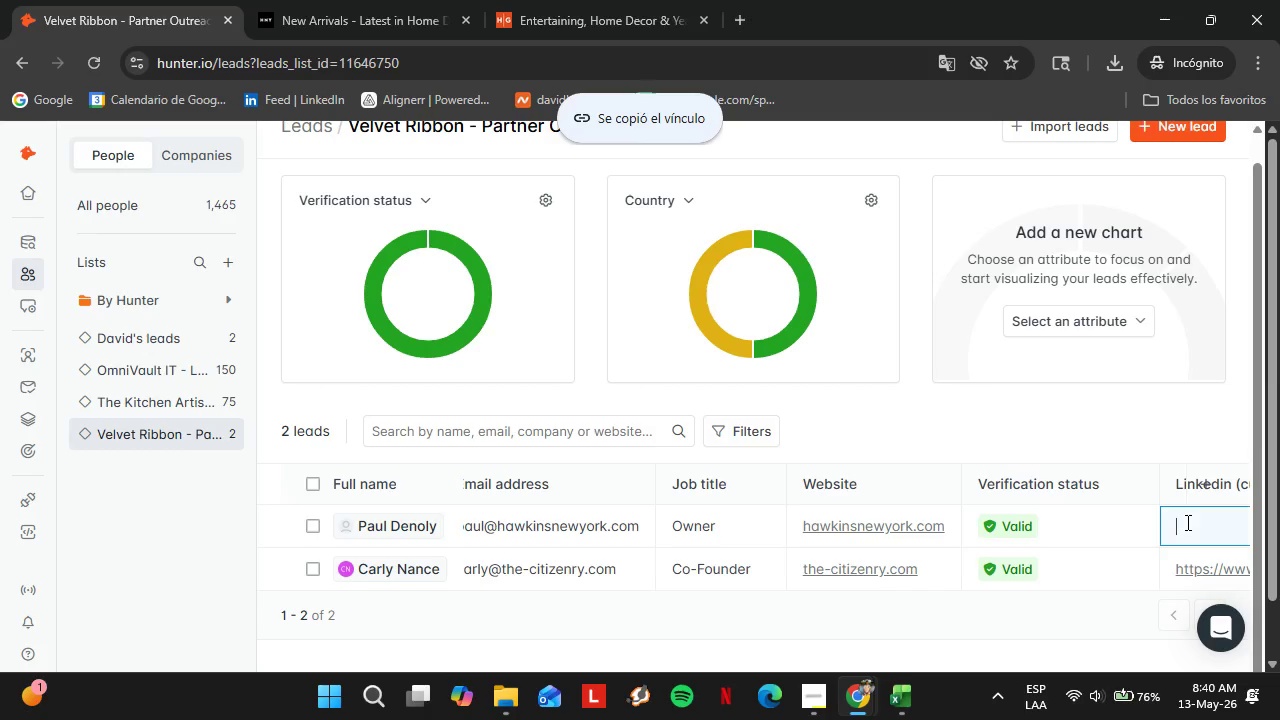 
triple_click([1186, 522])
 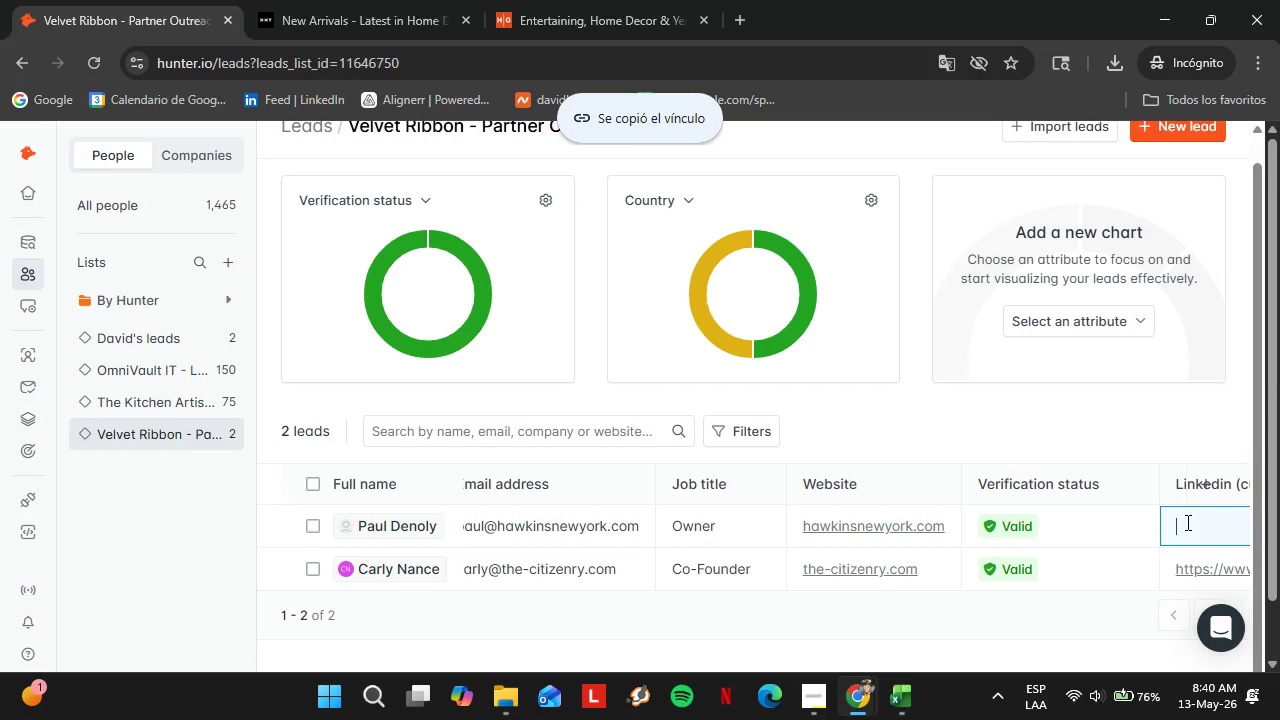 
triple_click([1186, 522])
 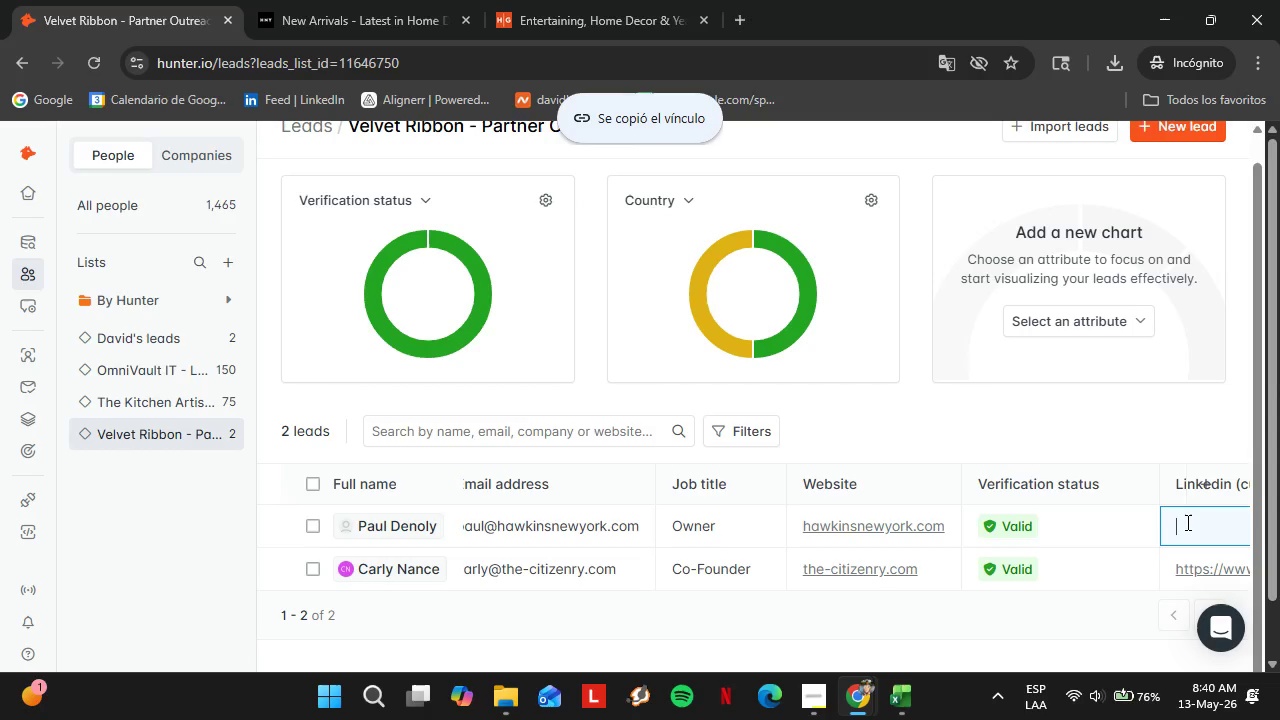 
key(Control+V)
 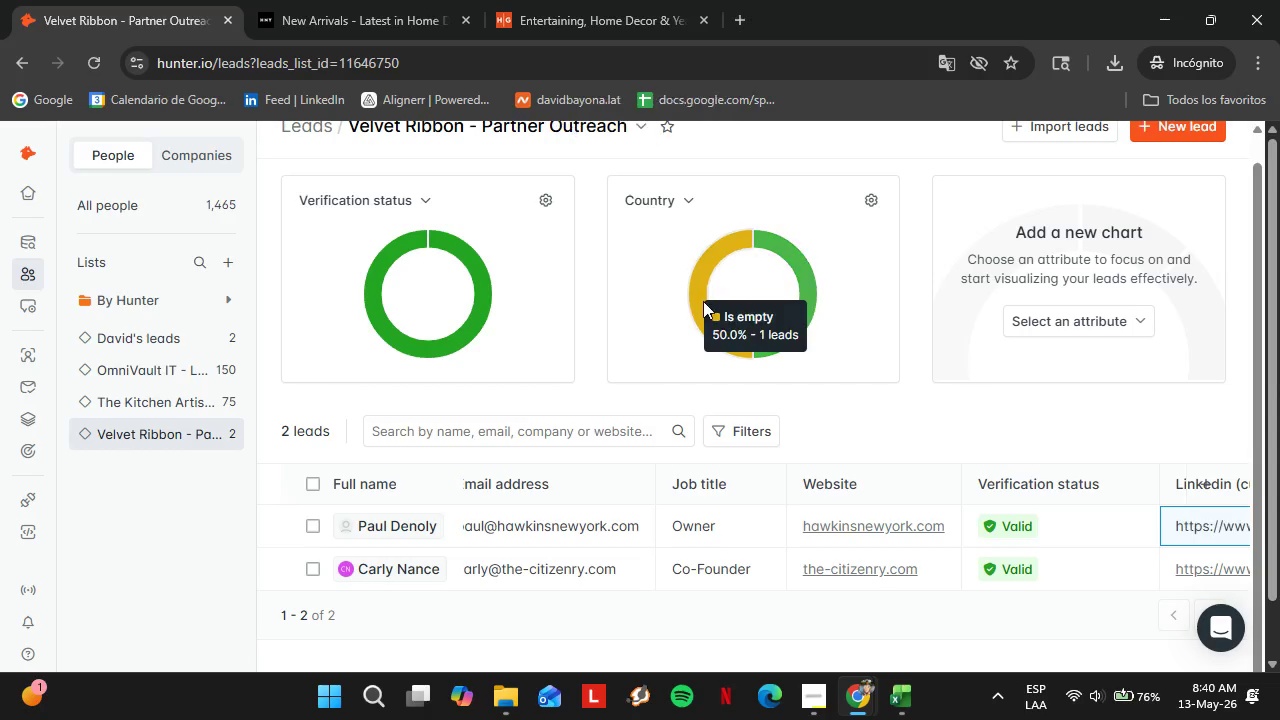 
left_click([703, 301])
 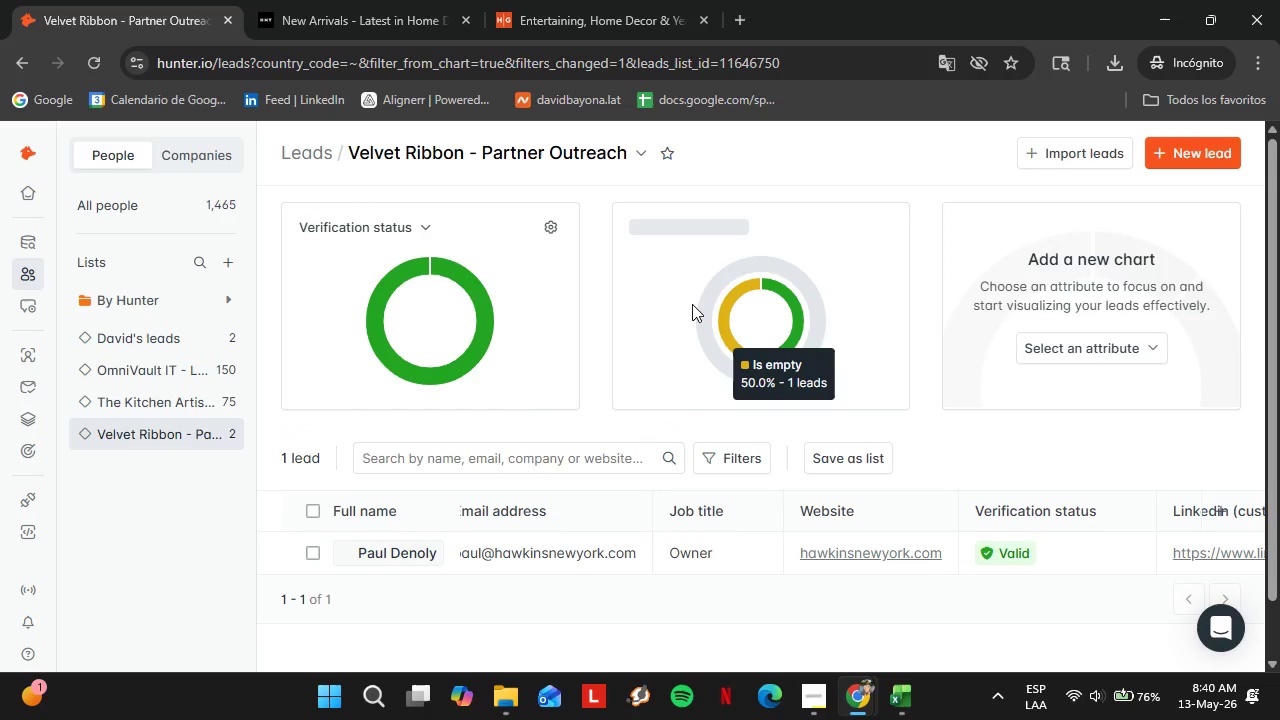 
wait(7.0)
 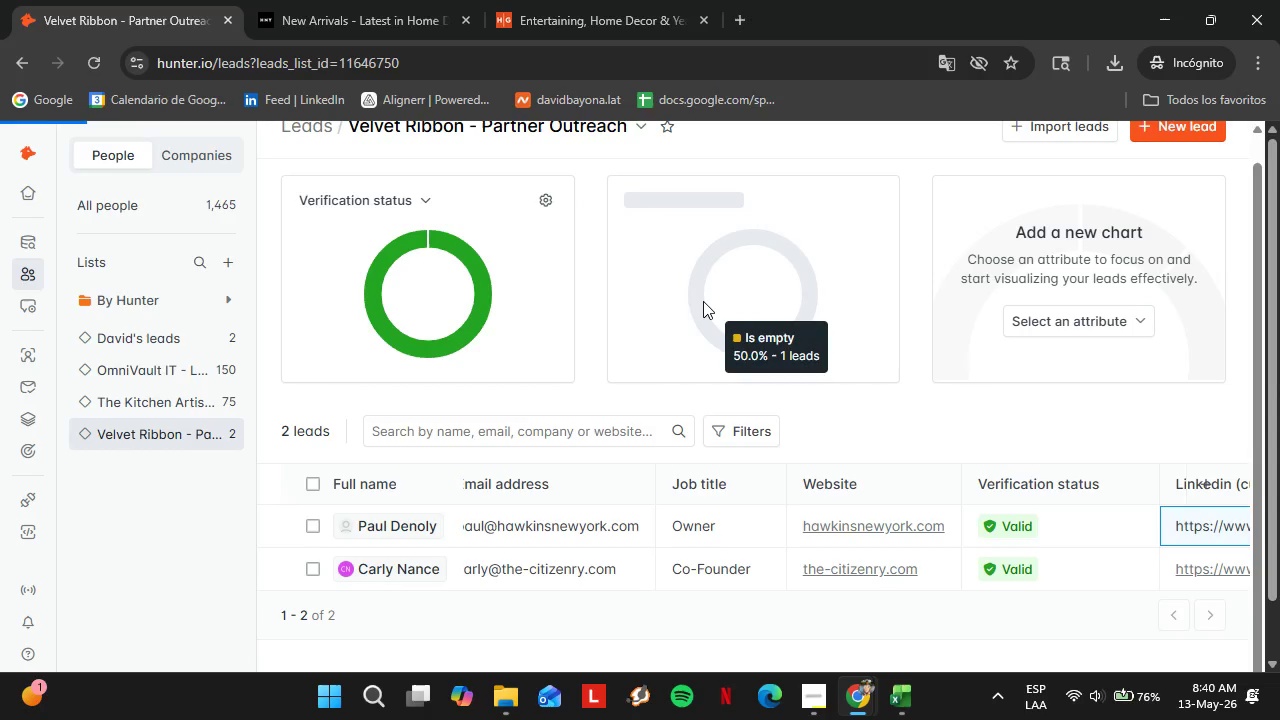 
scroll: coordinate [618, 484], scroll_direction: down, amount: 7.0
 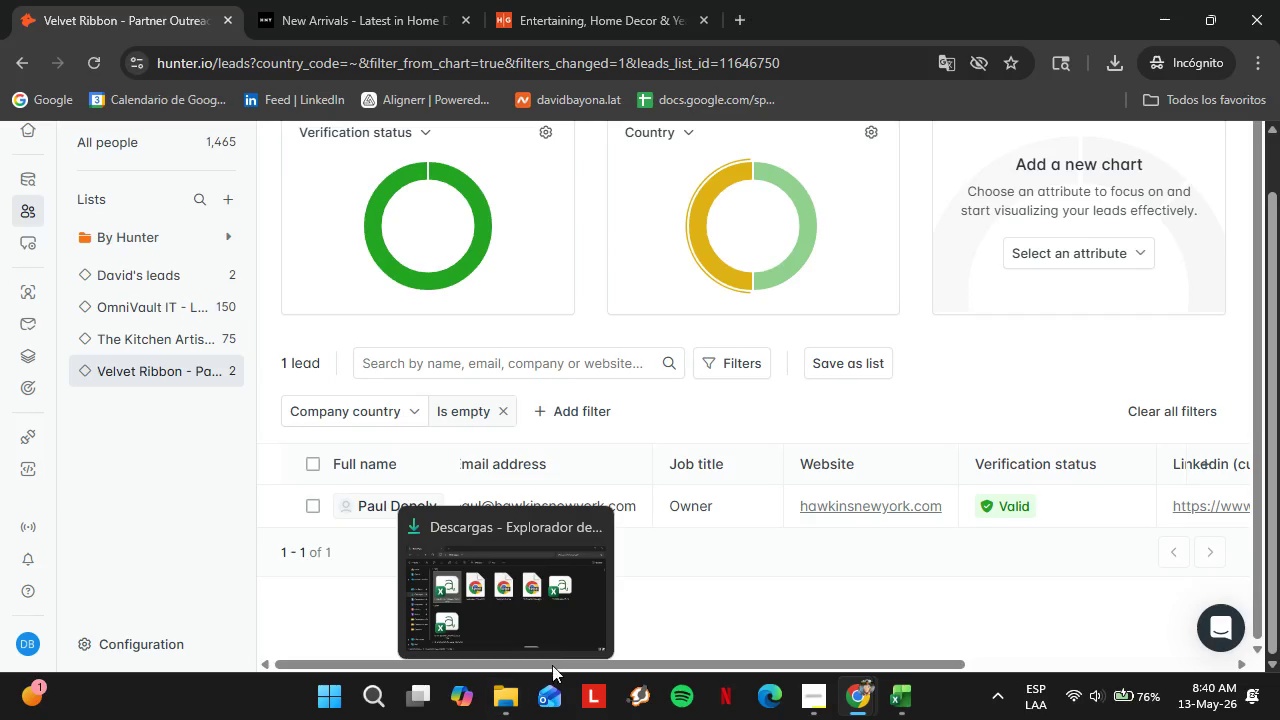 
left_click_drag(start_coordinate=[682, 663], to_coordinate=[997, 664])
 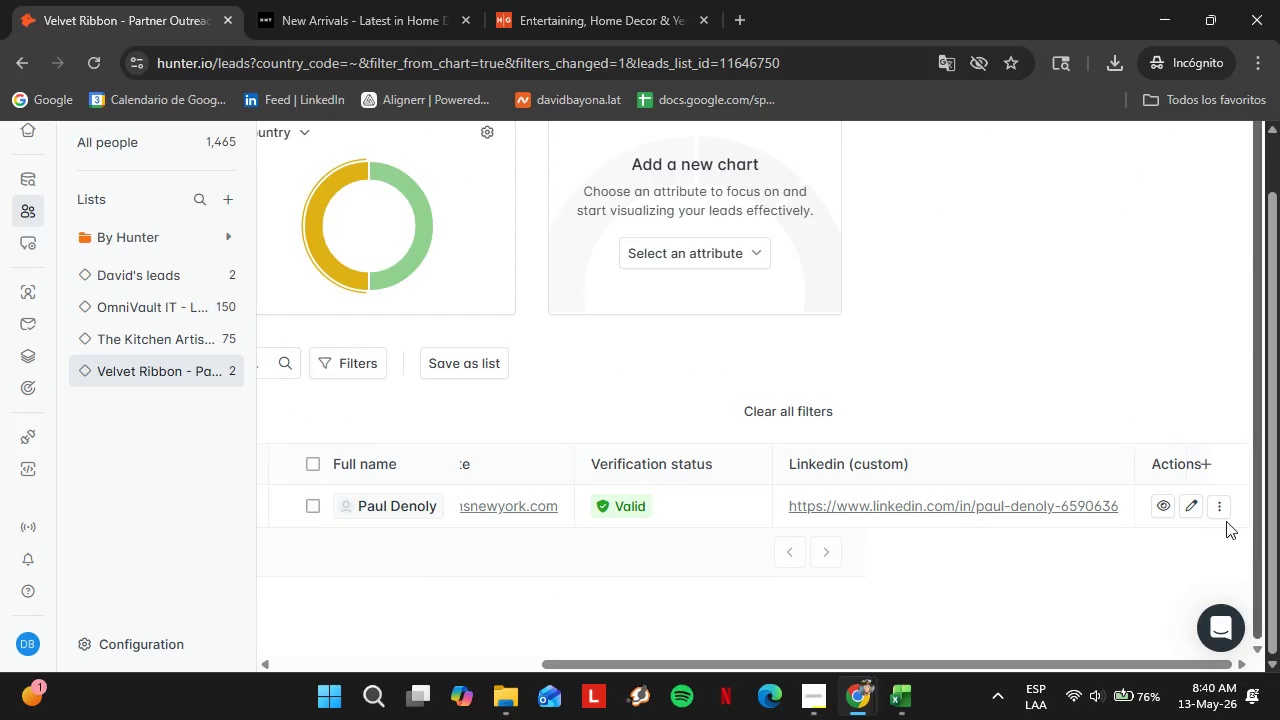 
left_click([1194, 505])
 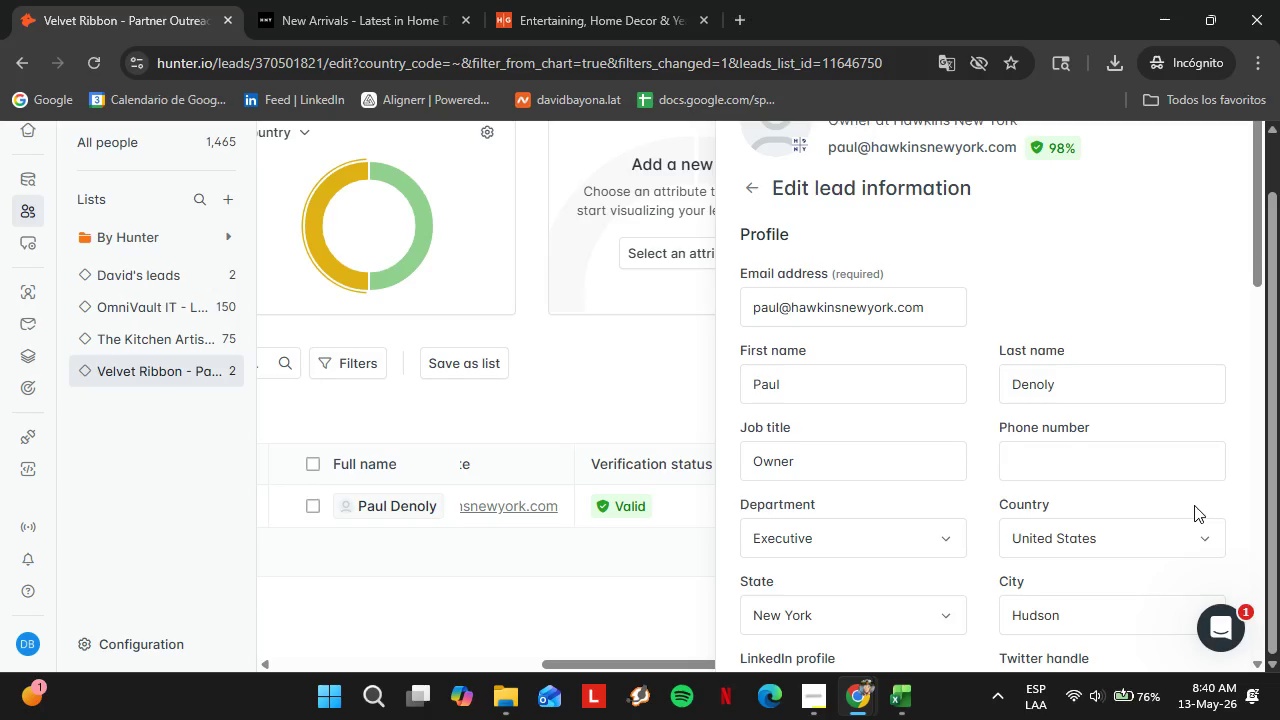 
wait(13.72)
 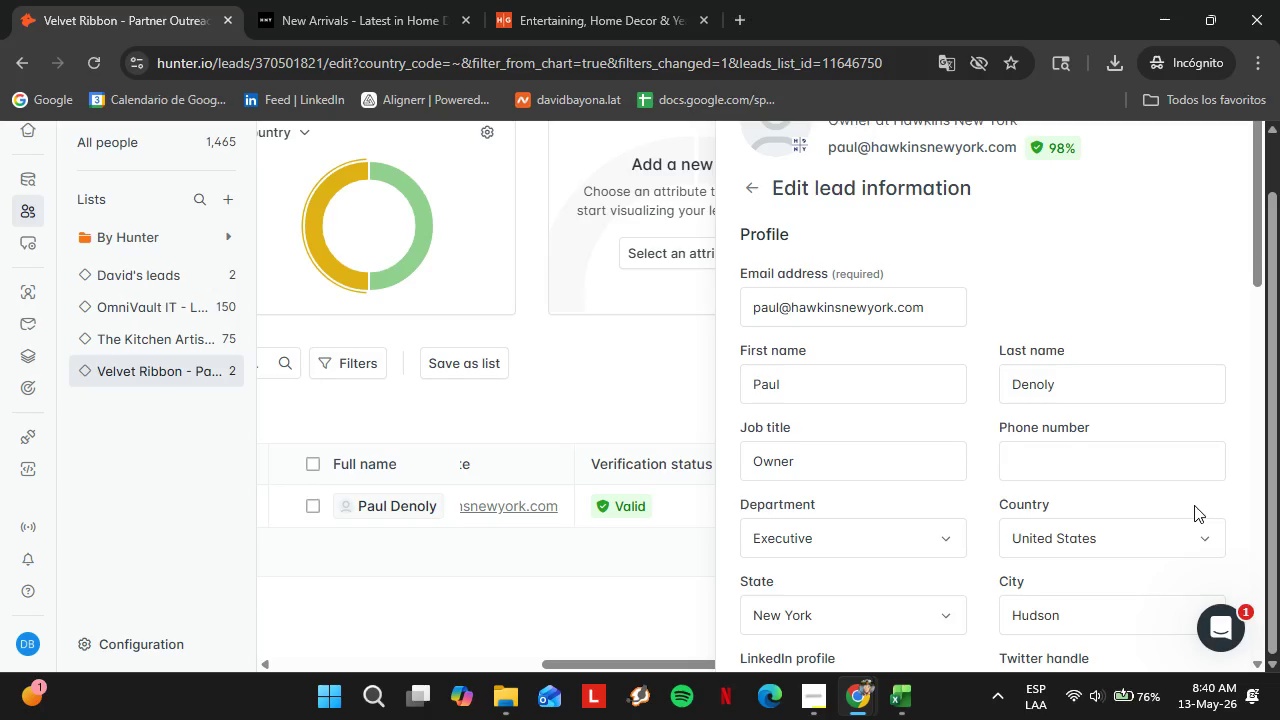 
scroll: coordinate [1114, 449], scroll_direction: down, amount: 2.0
 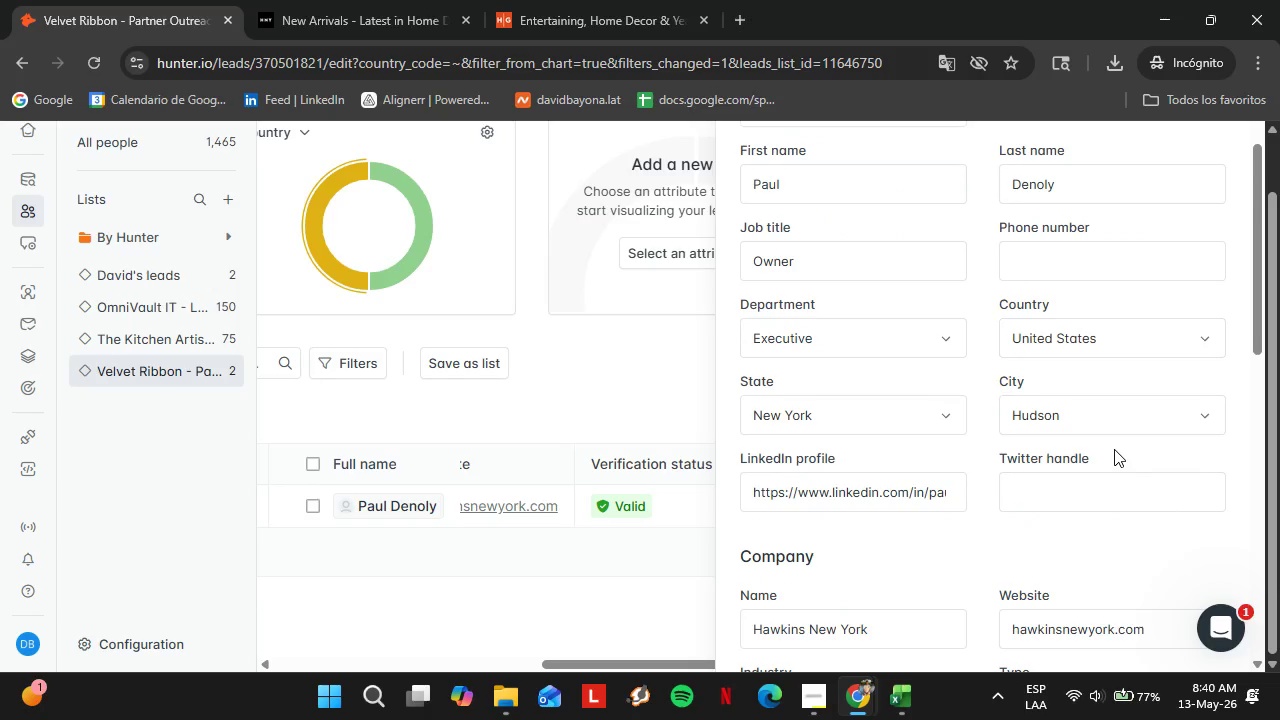 
wait(5.79)
 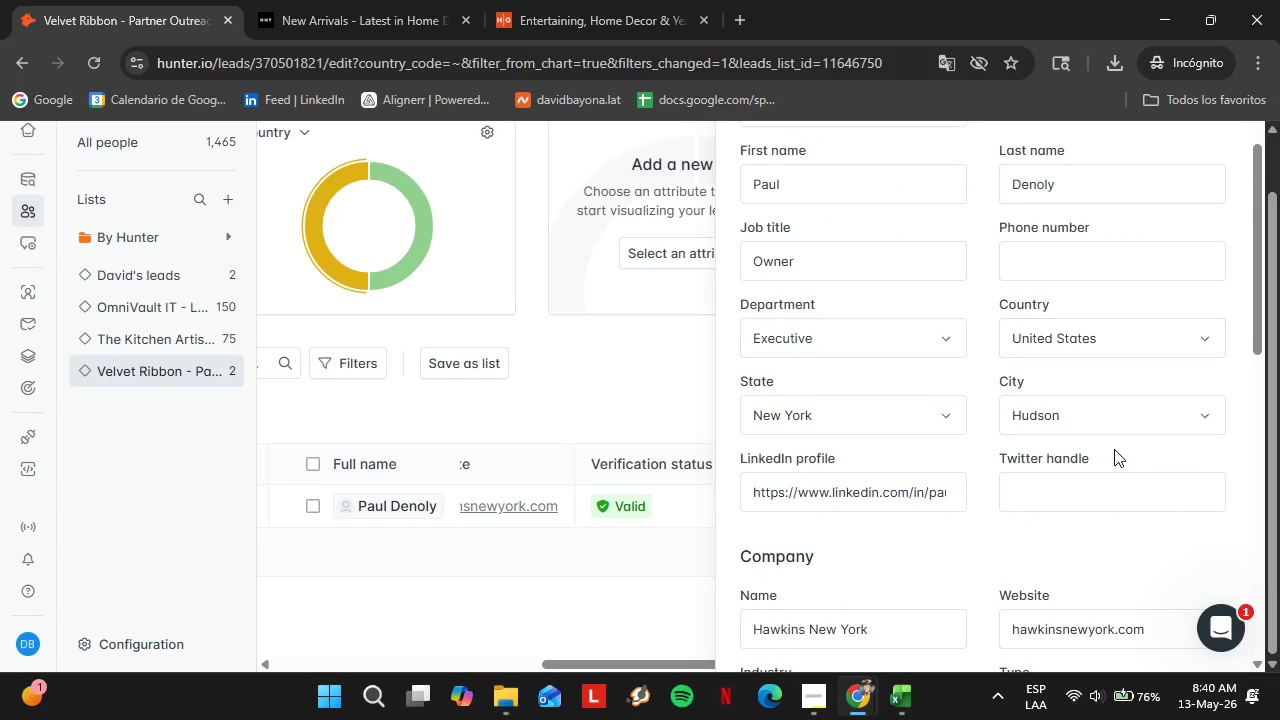 
scroll: coordinate [913, 521], scroll_direction: down, amount: 4.0
 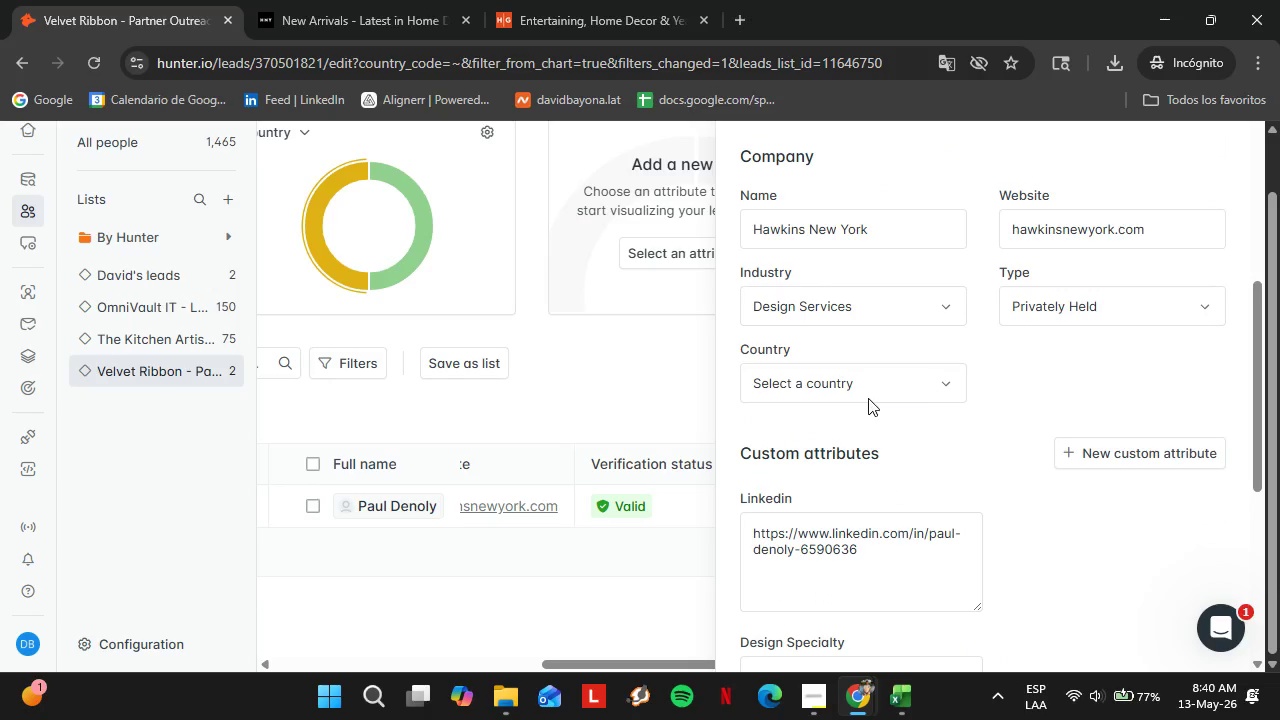 
left_click([866, 395])
 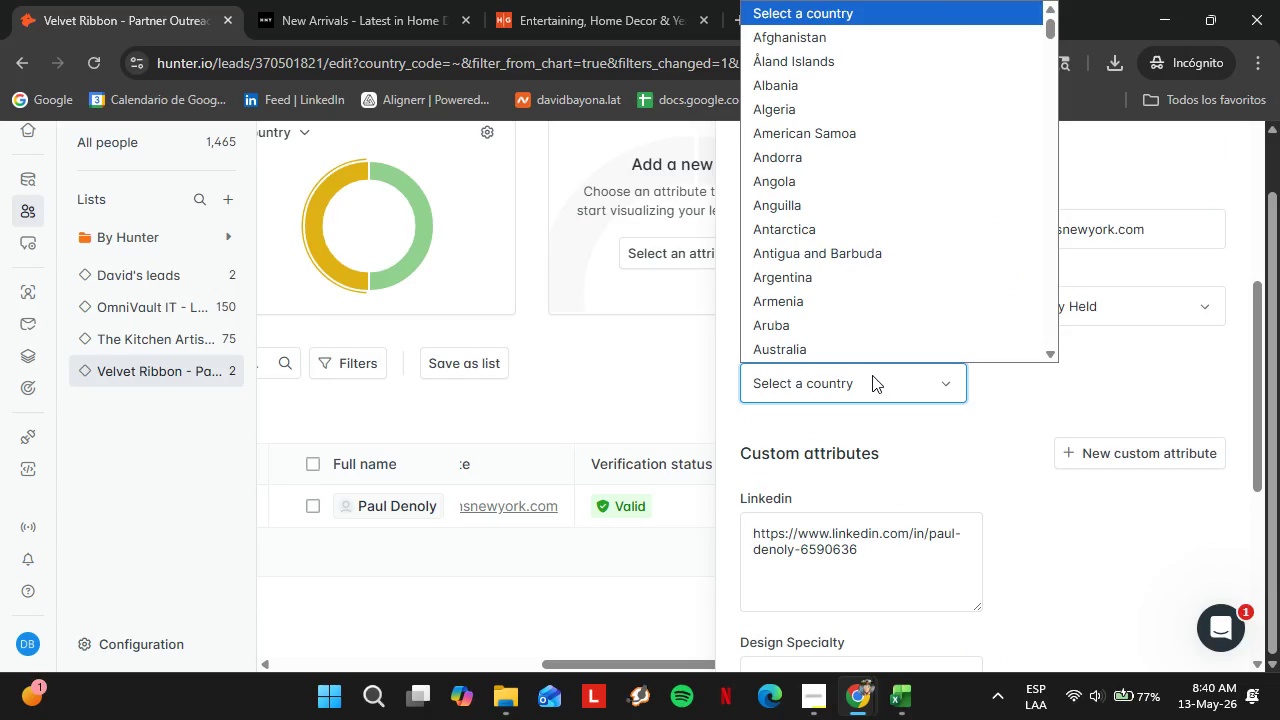 
type(uni)
 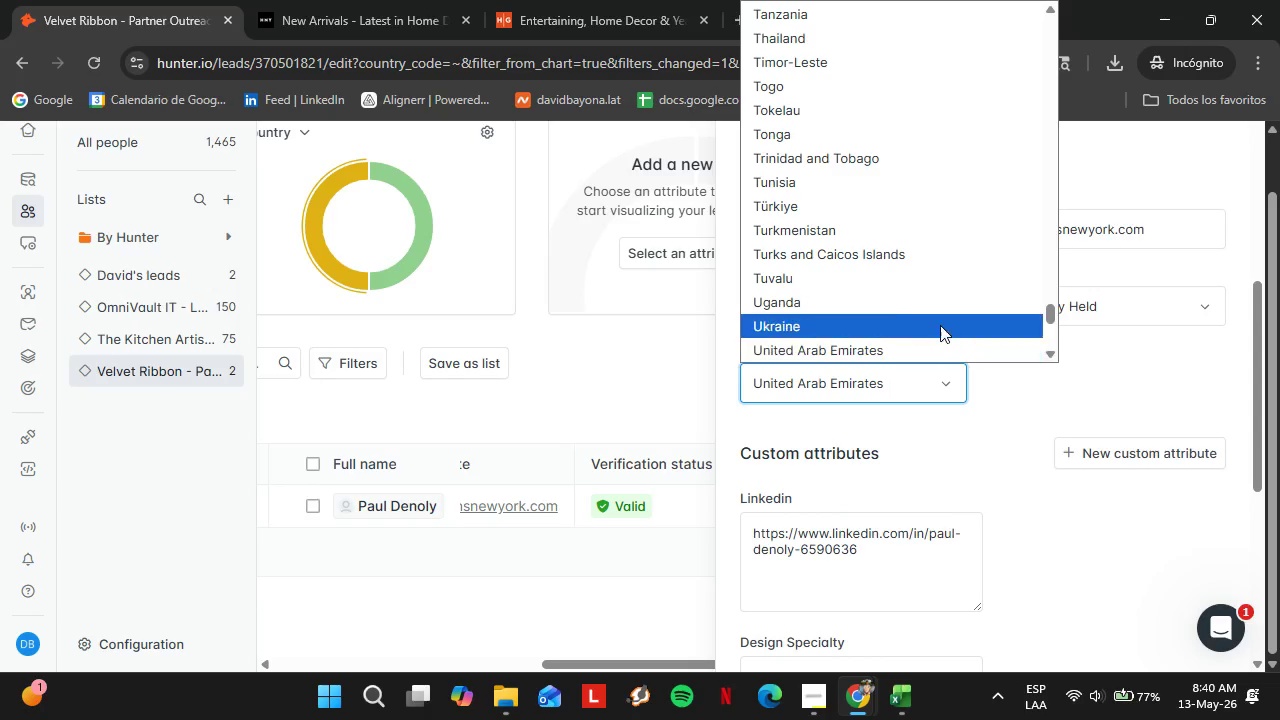 
scroll: coordinate [940, 325], scroll_direction: down, amount: 1.0
 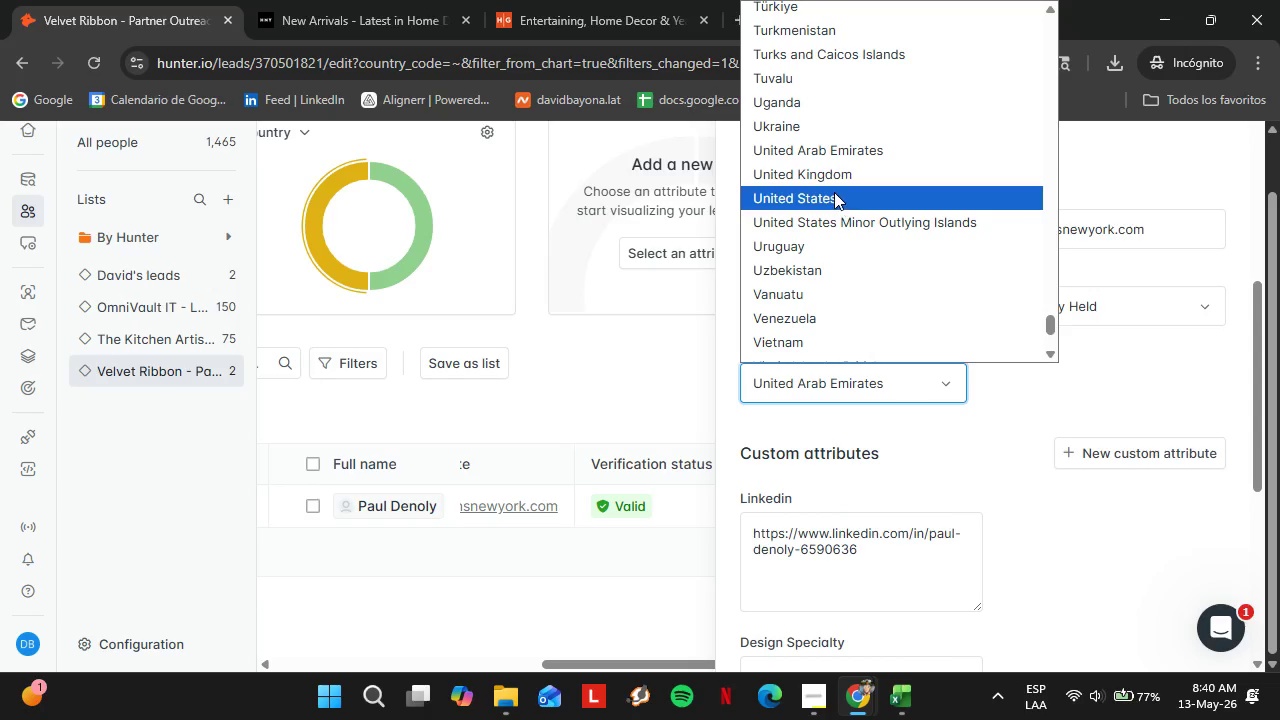 
left_click([834, 192])
 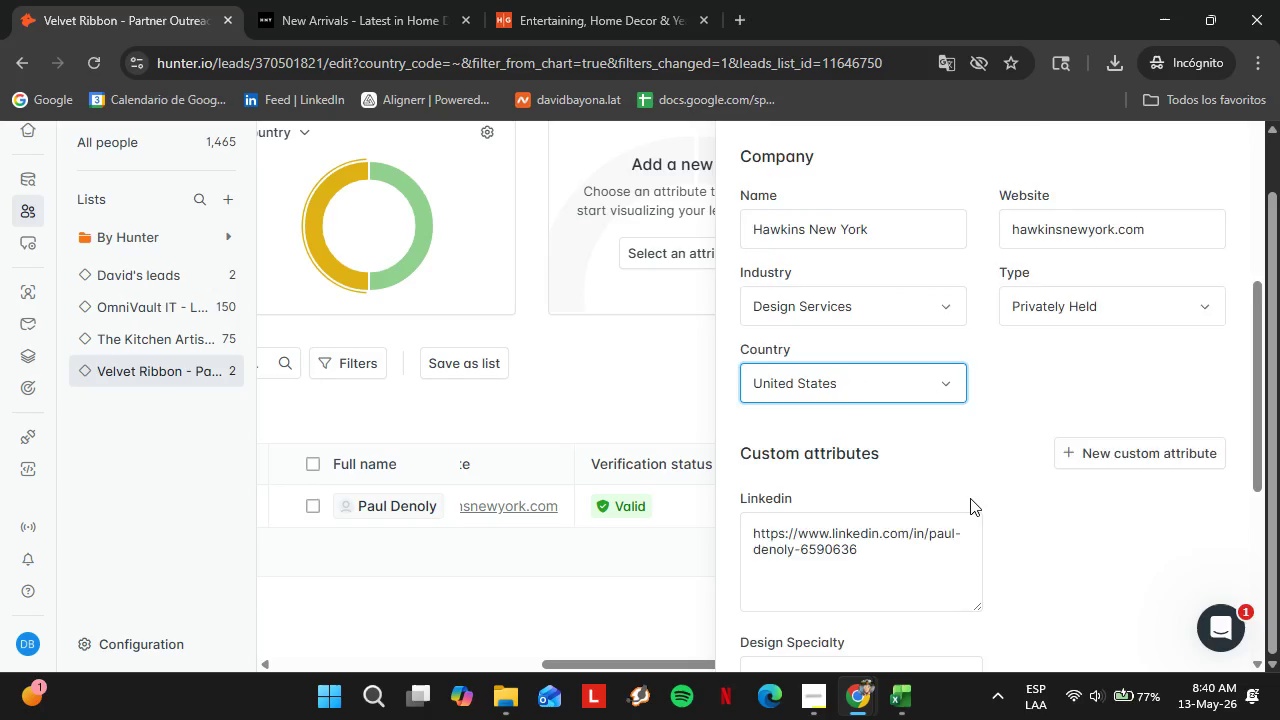 
scroll: coordinate [970, 498], scroll_direction: down, amount: 11.0
 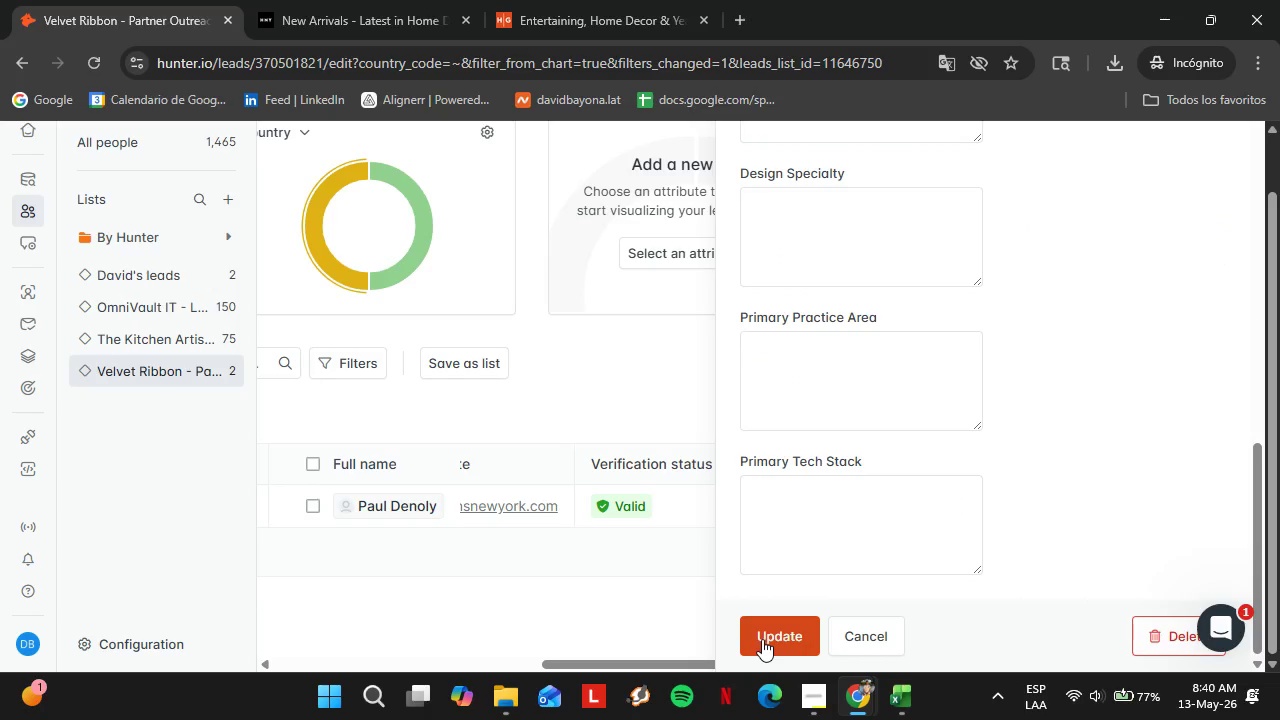 
left_click([762, 639])
 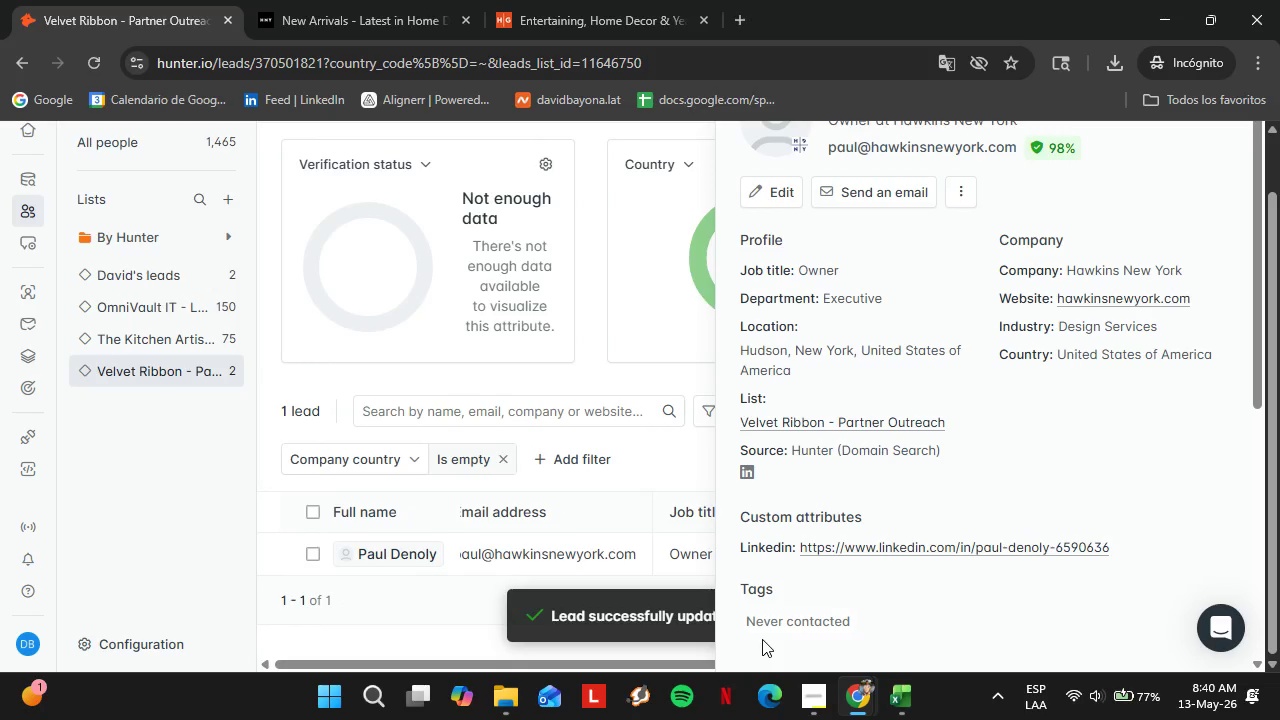 
wait(12.39)
 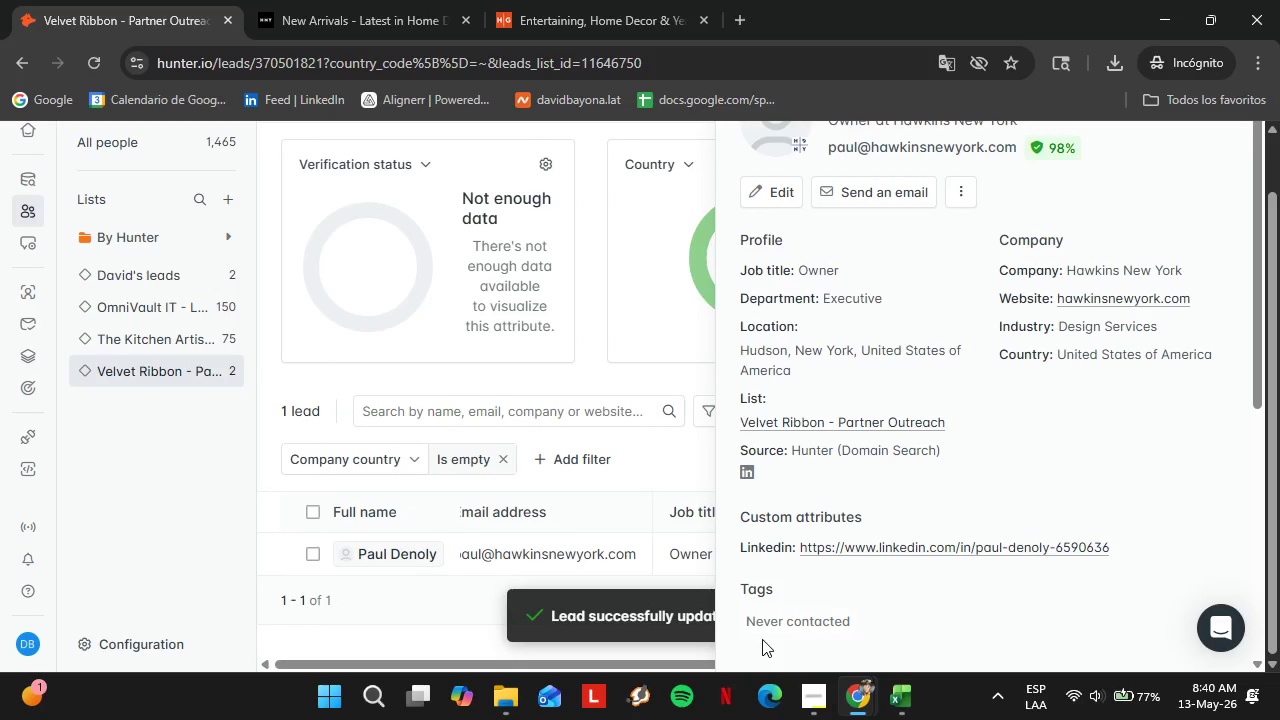 
scroll: coordinate [1080, 426], scroll_direction: down, amount: 3.0
 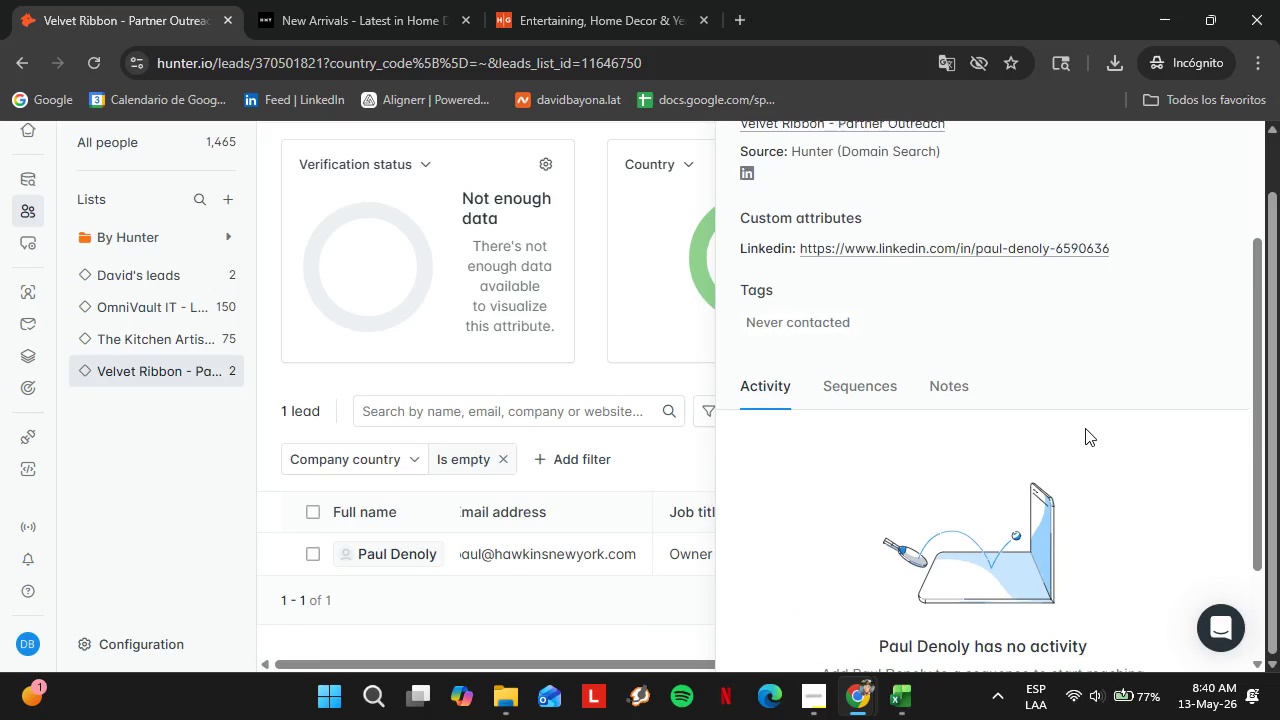 
scroll: coordinate [1161, 221], scroll_direction: up, amount: 10.0
 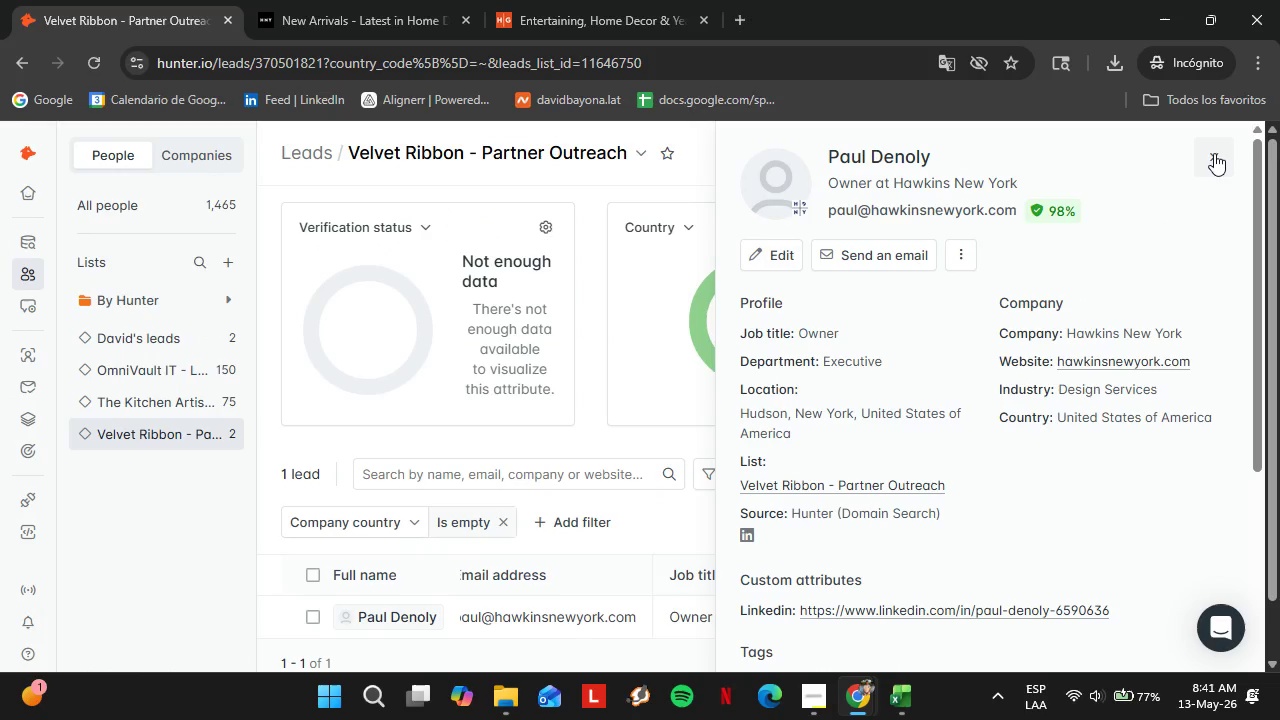 
left_click([1213, 153])
 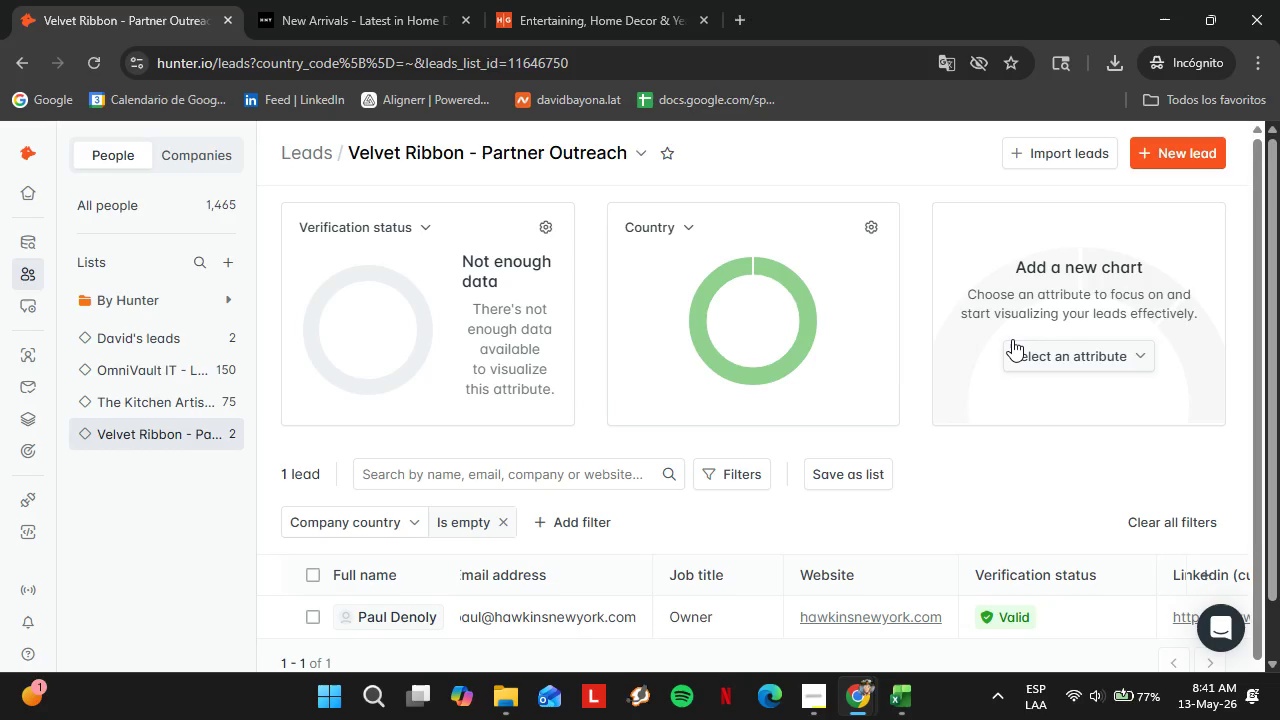 
wait(23.22)
 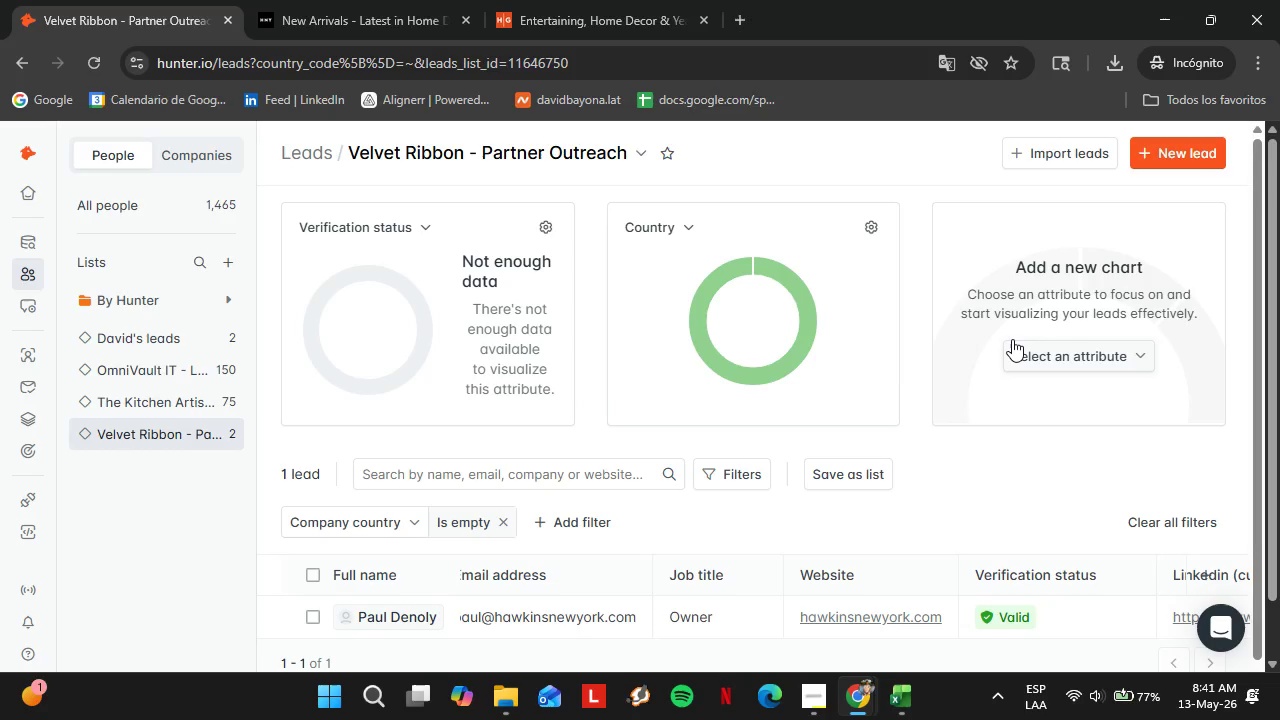 
left_click([28, 355])
 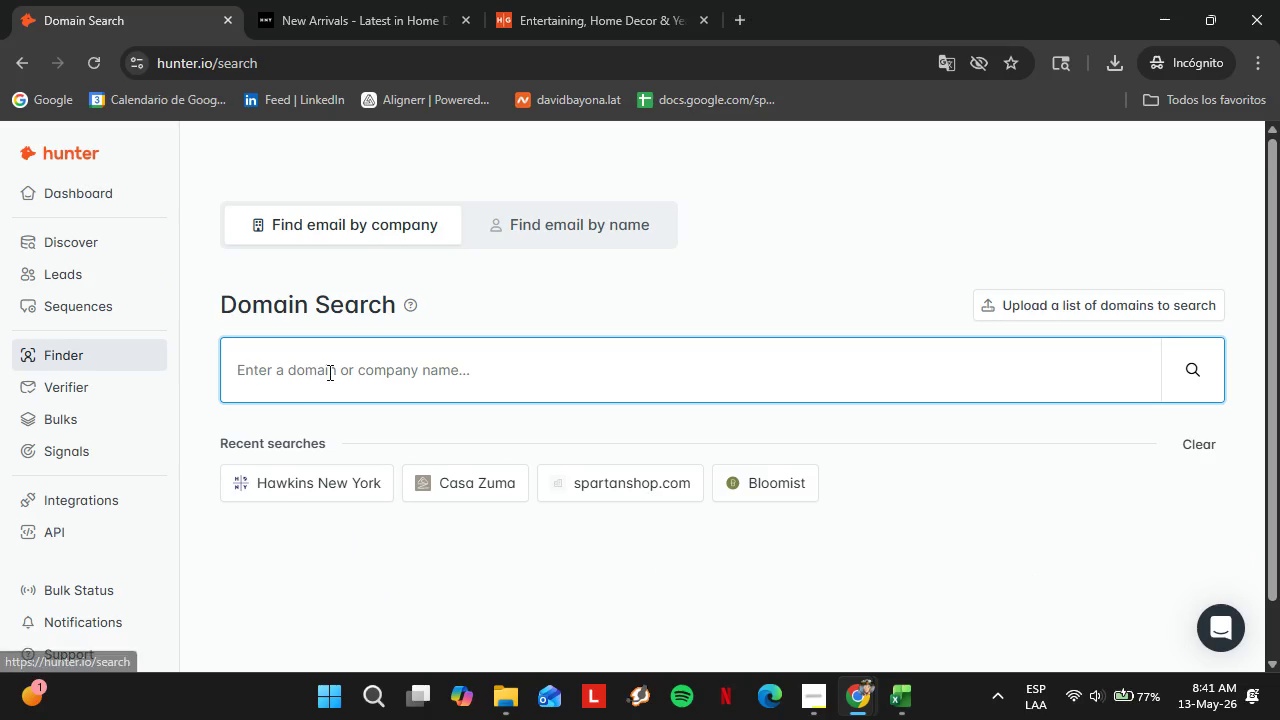 
wait(14.11)
 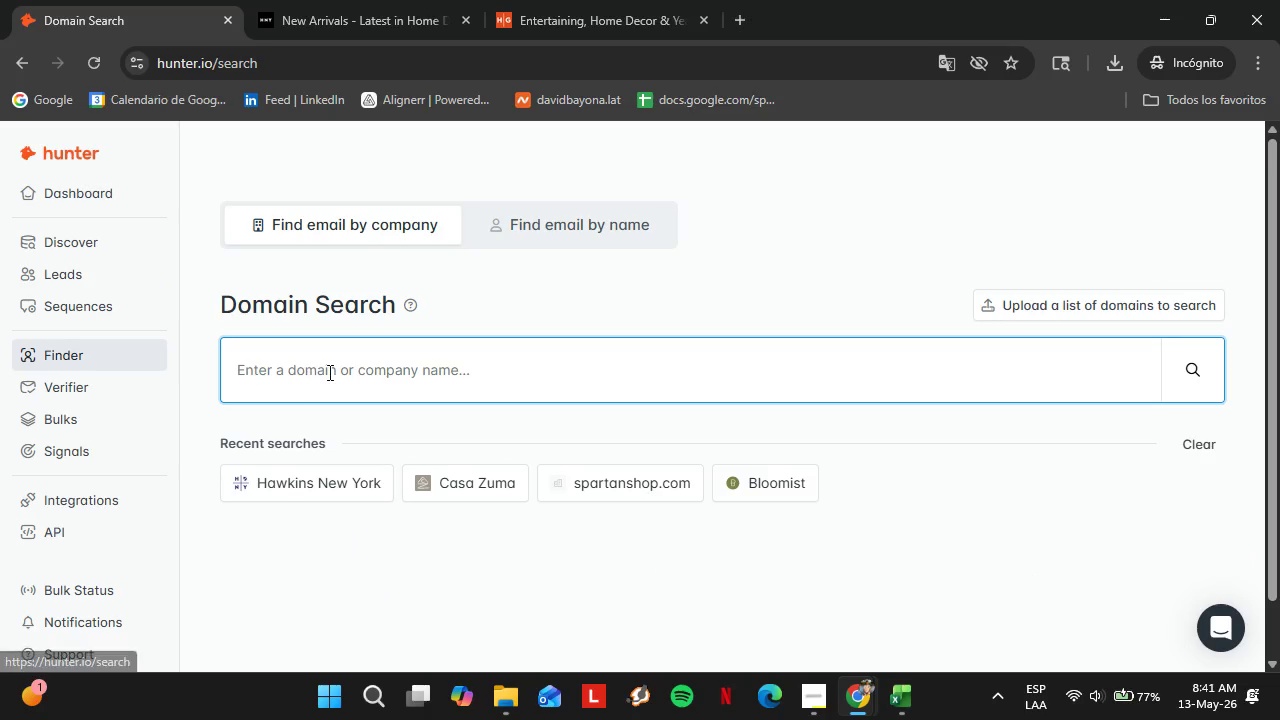 
type(mcgeeand)
 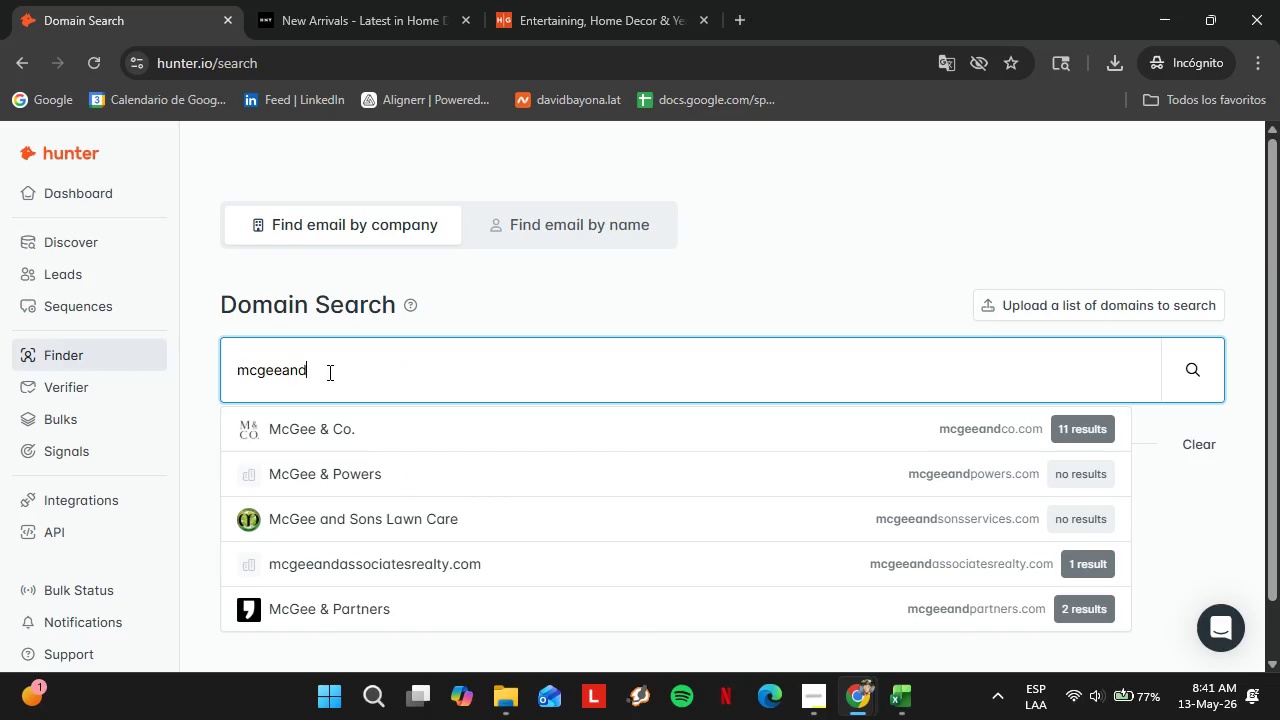 
key(ArrowDown)
 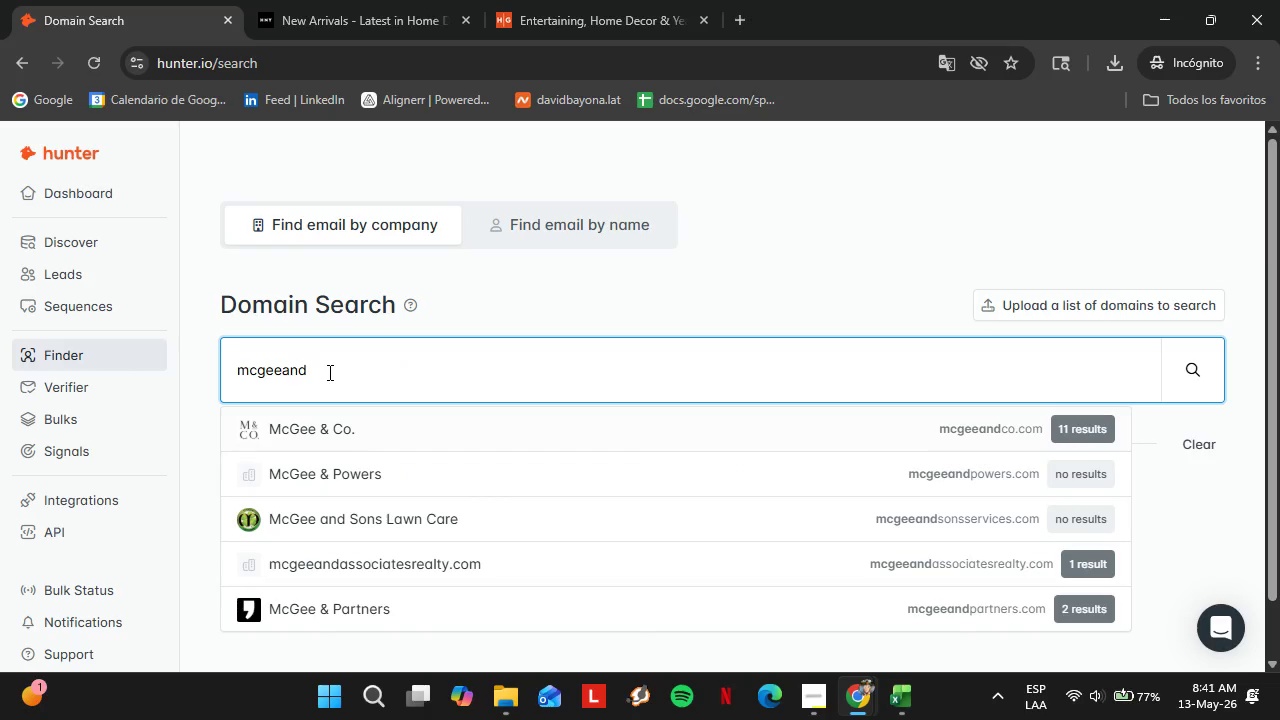 
key(Enter)
 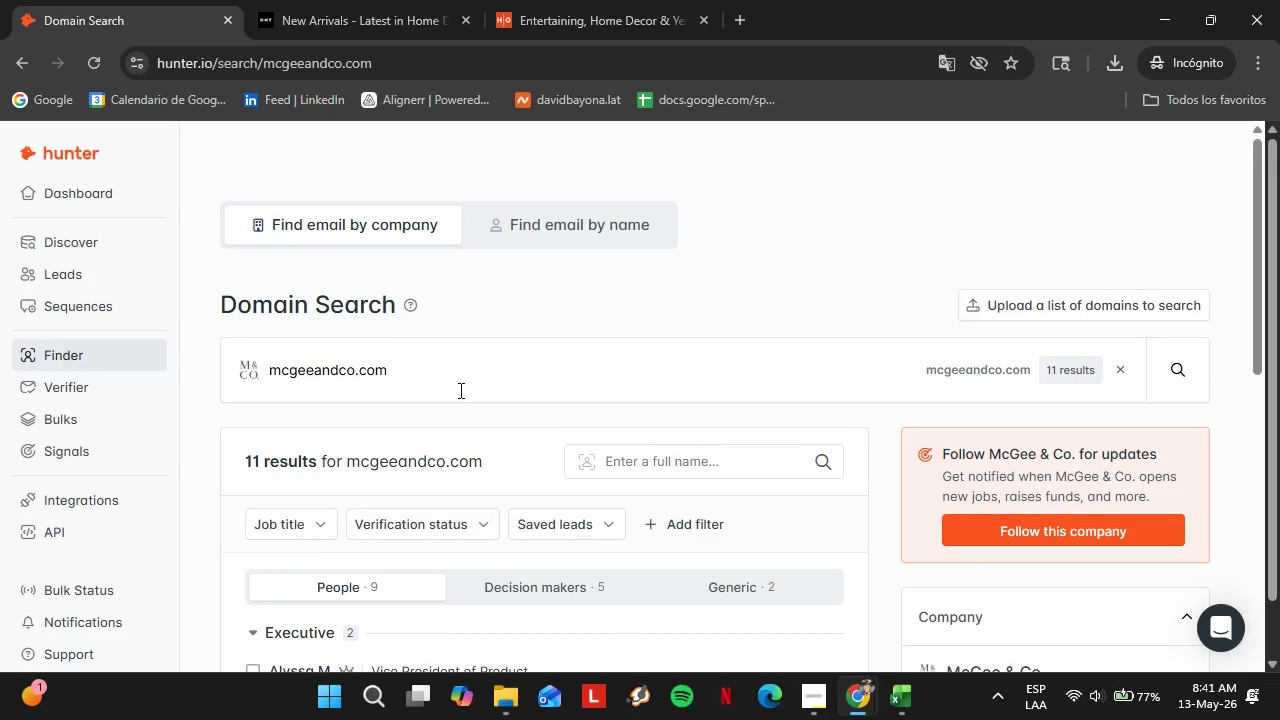 
scroll: coordinate [518, 441], scroll_direction: down, amount: 3.0
 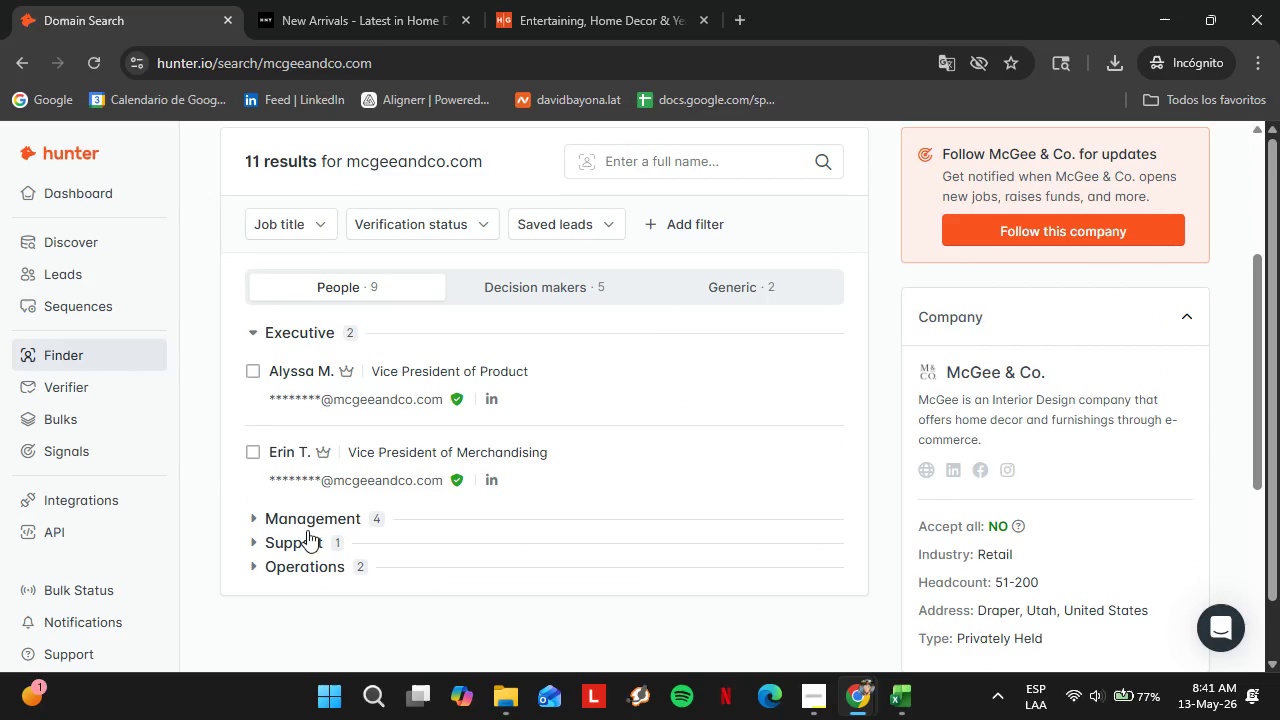 
left_click([308, 516])
 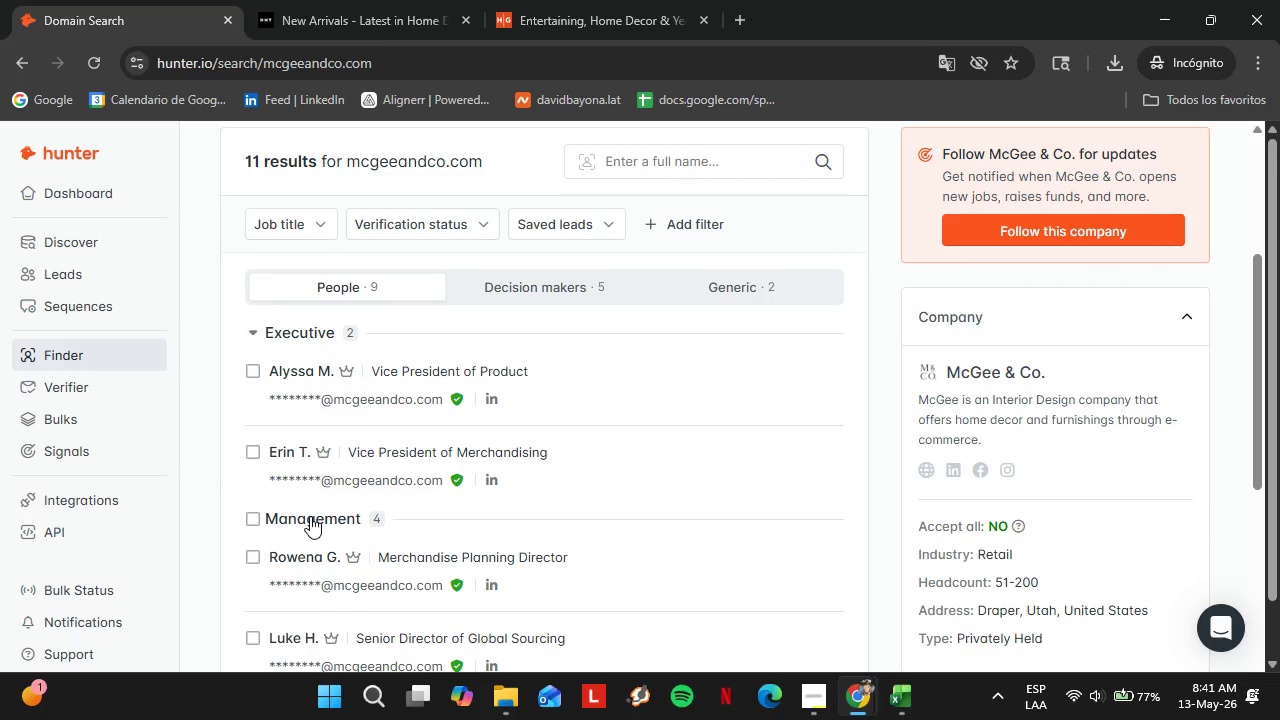 
left_click([310, 516])
 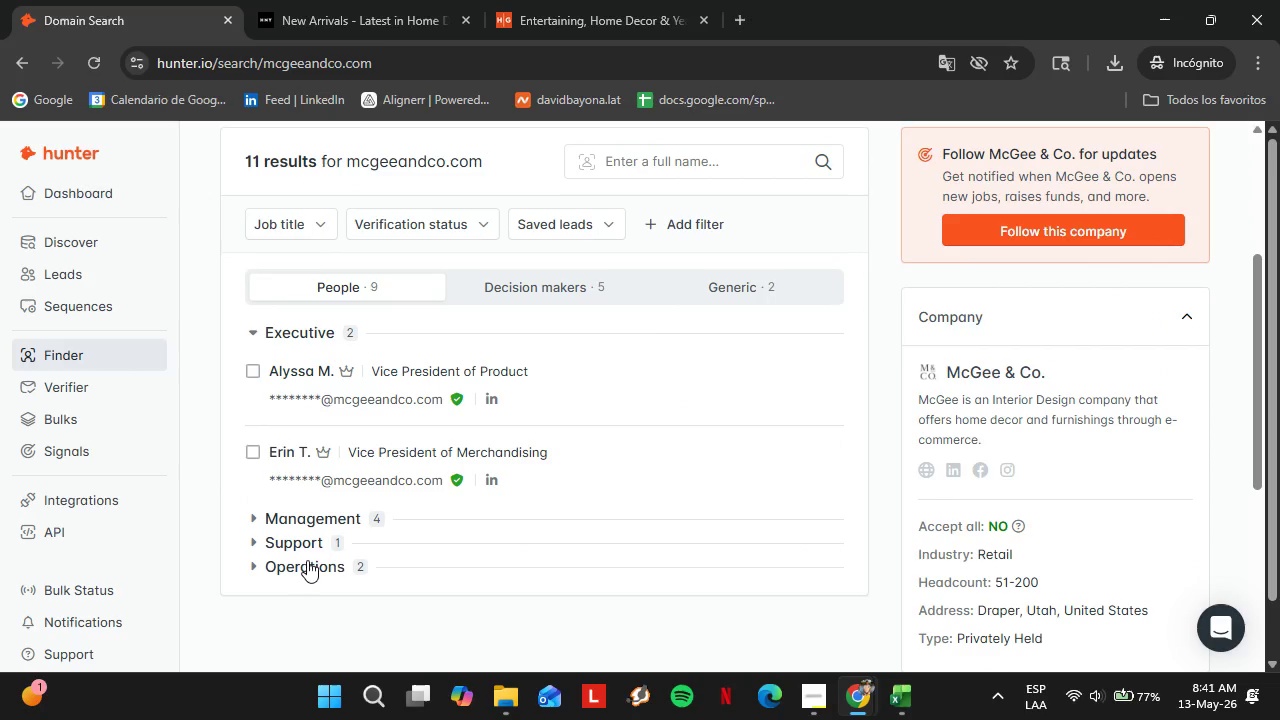 
left_click([308, 569])
 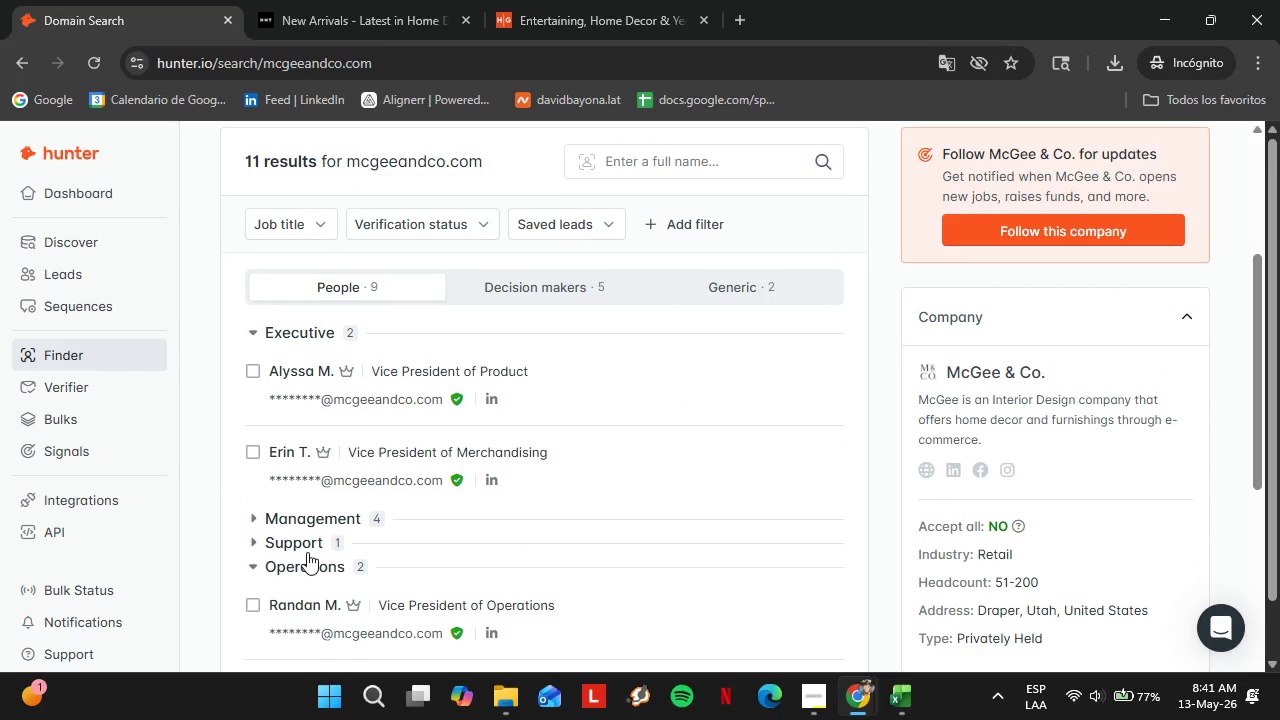 
left_click([305, 546])
 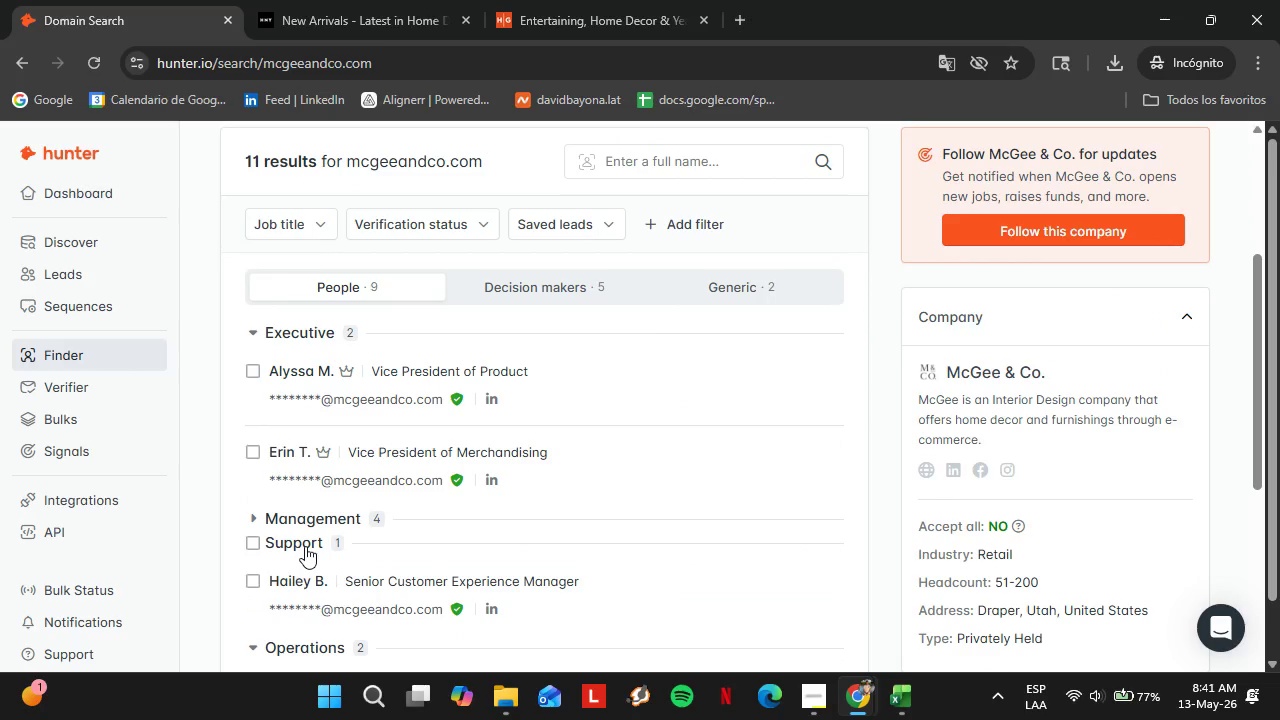 
left_click([305, 546])
 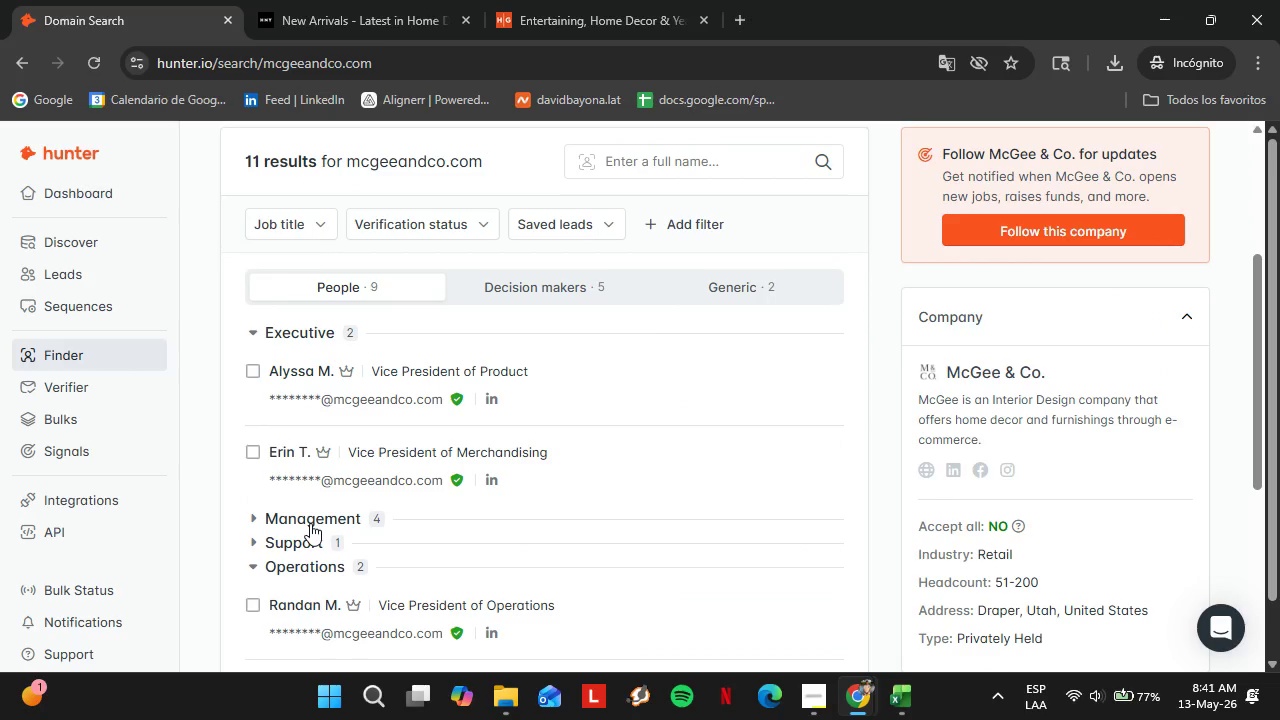 
left_click([310, 523])
 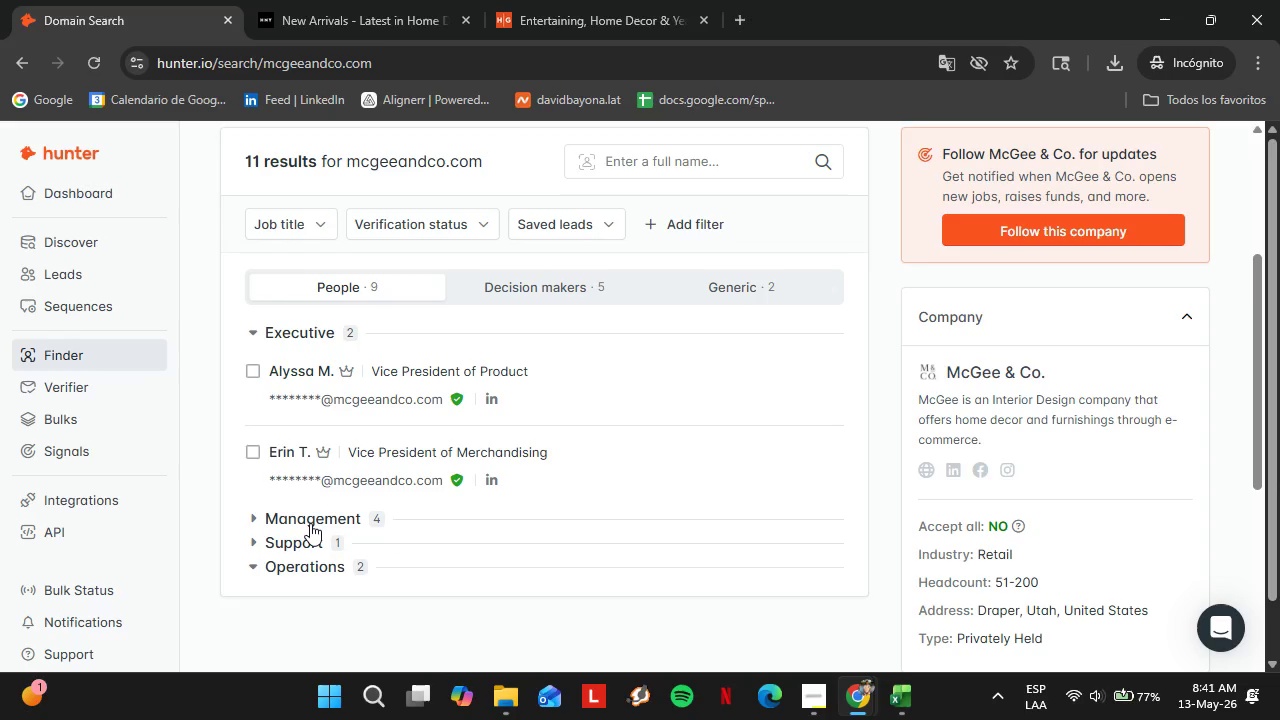 
double_click([311, 523])
 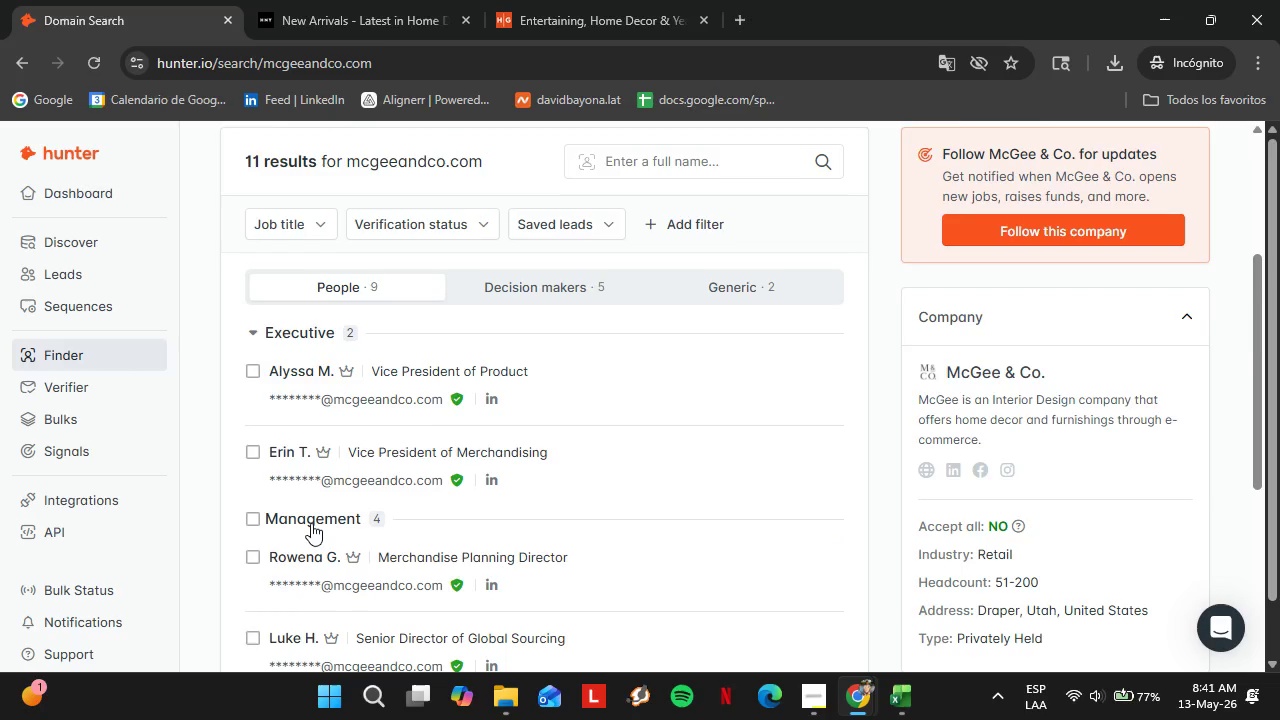 
scroll: coordinate [311, 523], scroll_direction: down, amount: 3.0
 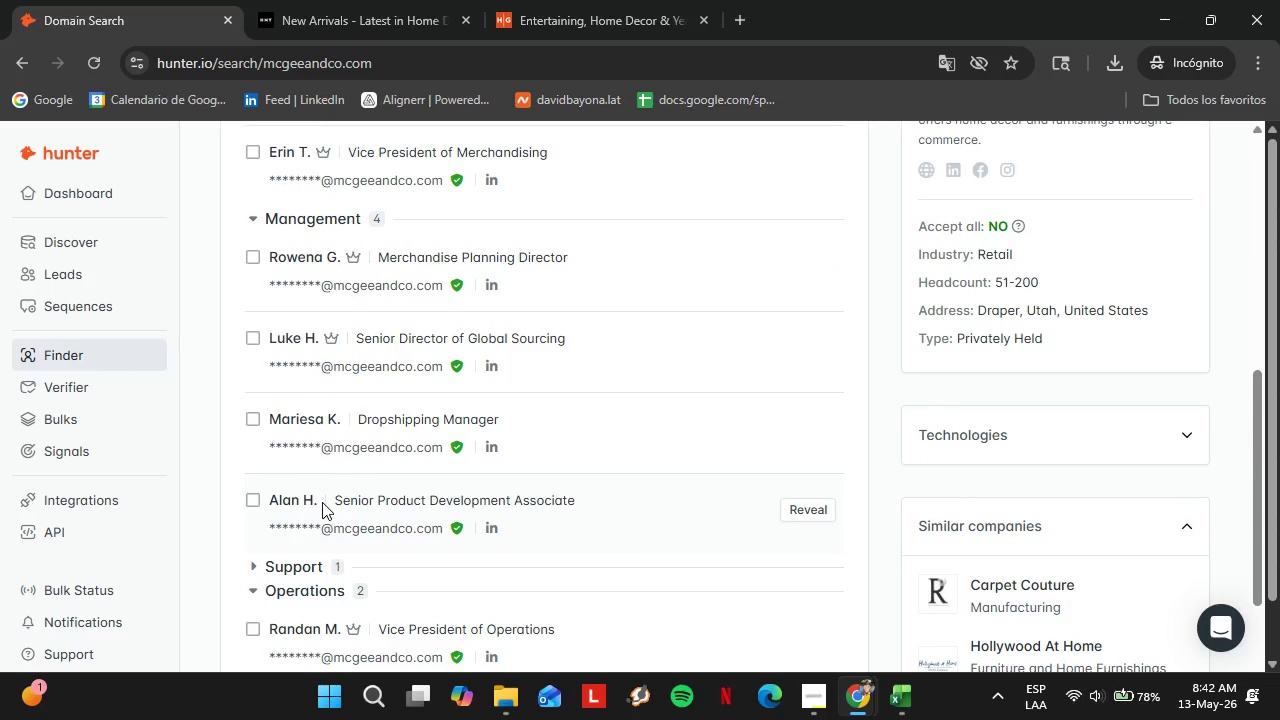 
scroll: coordinate [430, 365], scroll_direction: up, amount: 4.0
 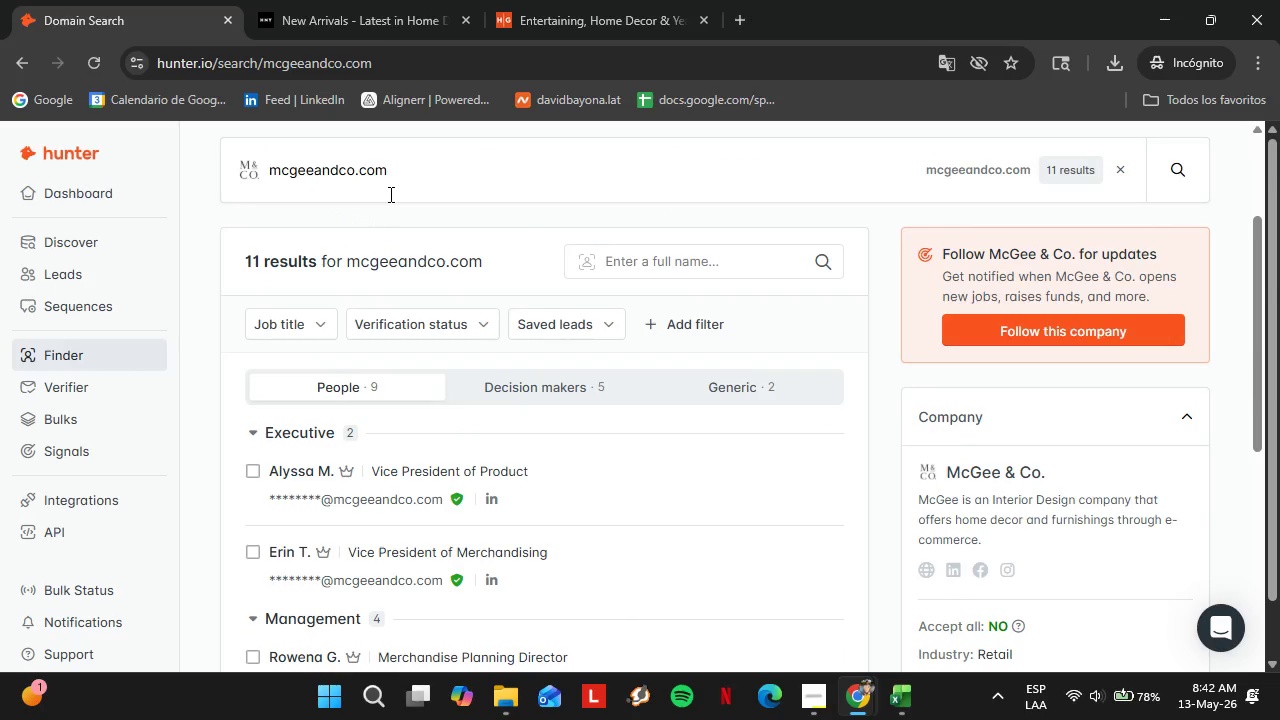 
double_click([389, 194])
 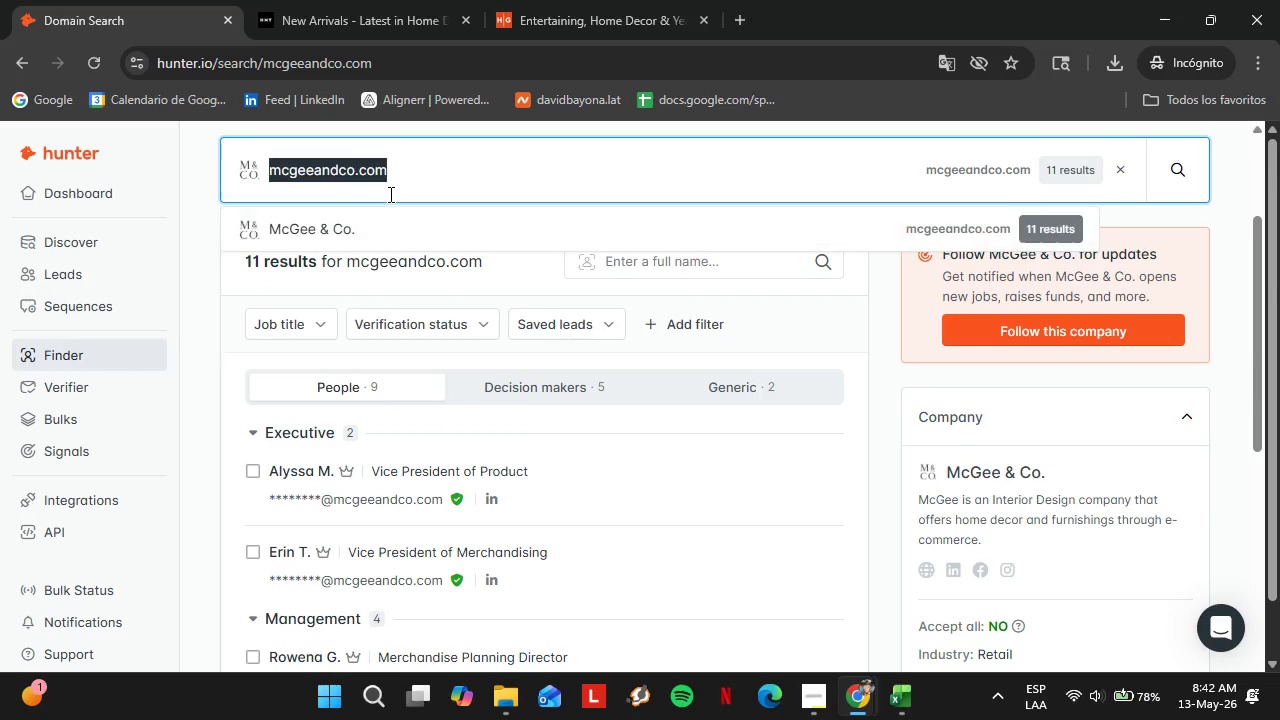 
triple_click([389, 194])
 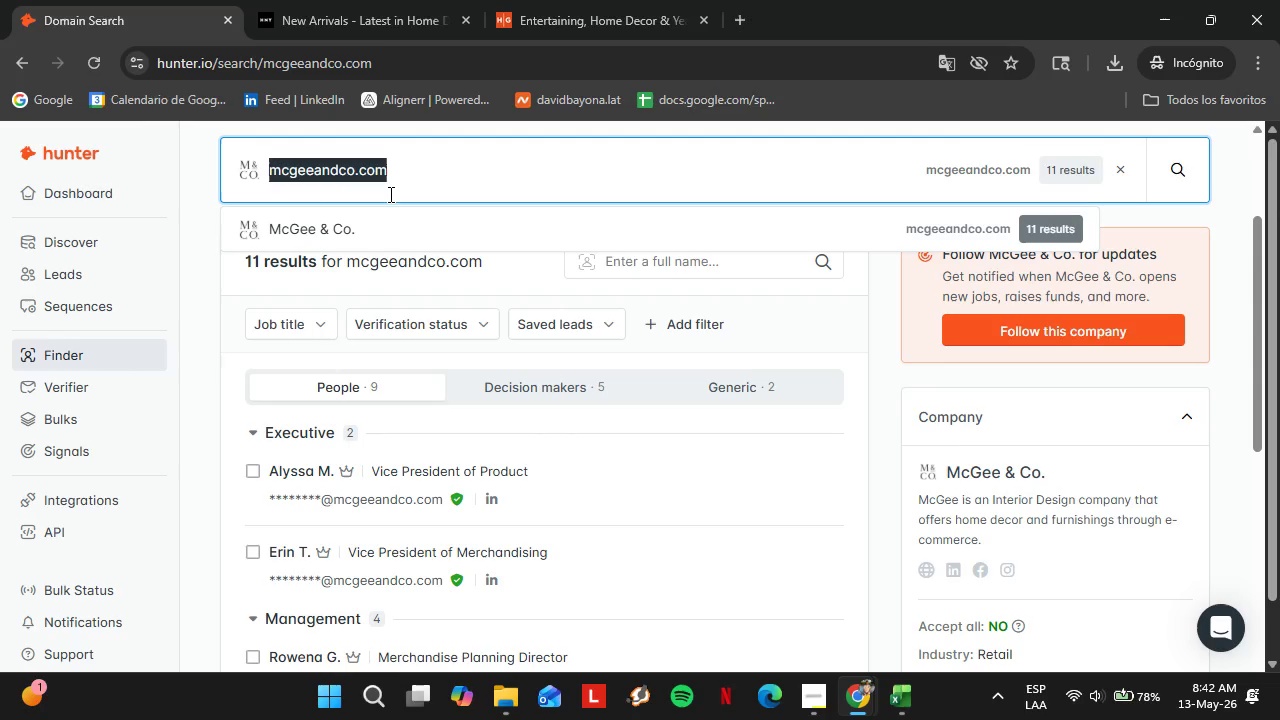 
wait(26.27)
 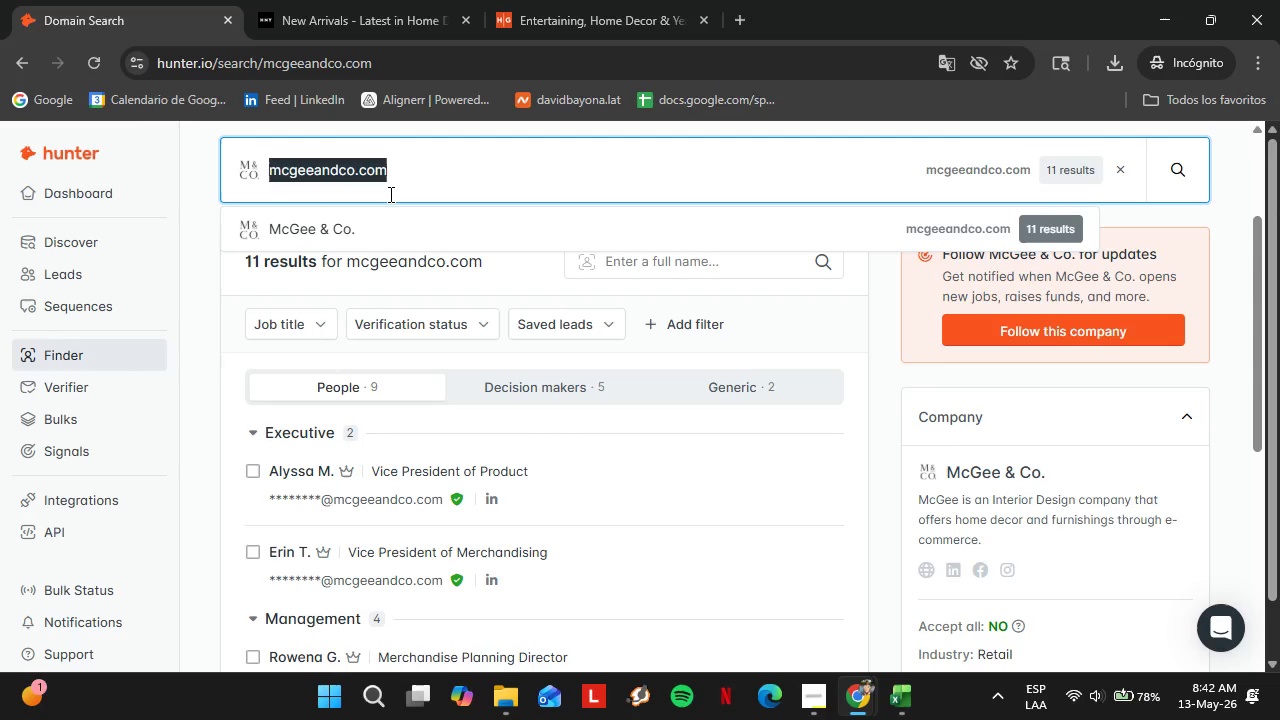 
type(farmhousepotterty)
key(Backspace)
key(Backspace)
 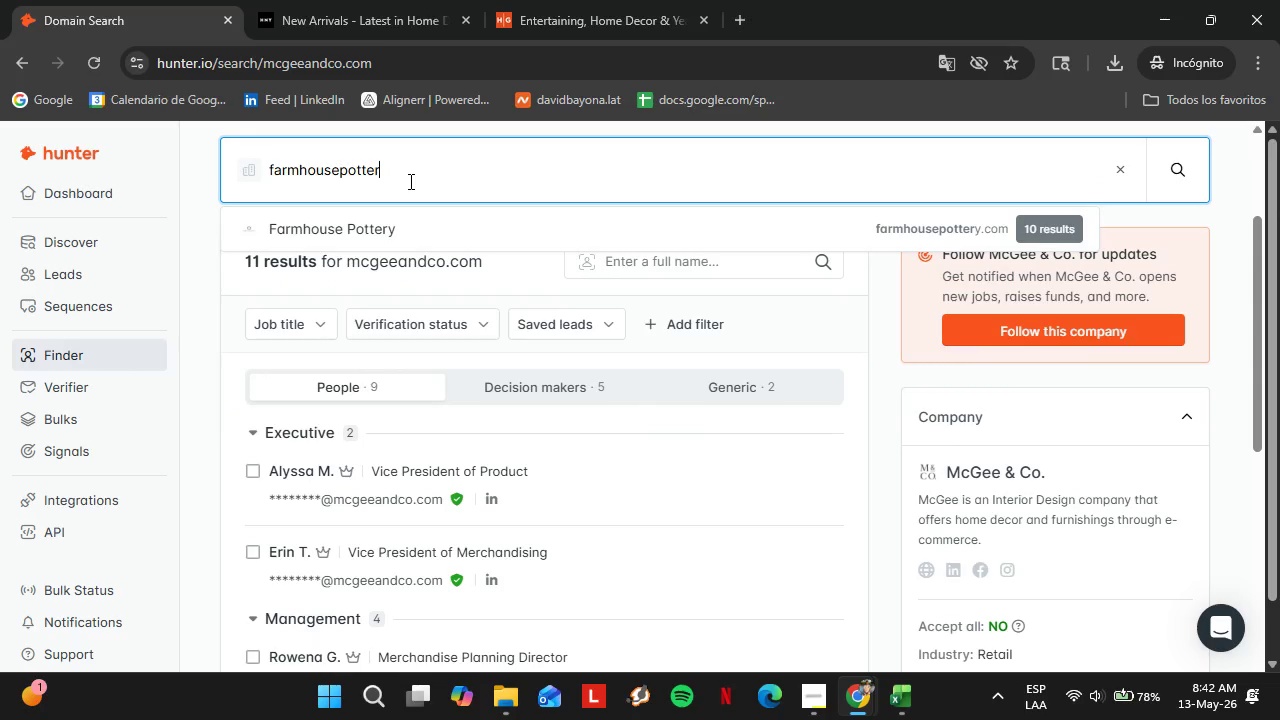 
key(ArrowDown)
 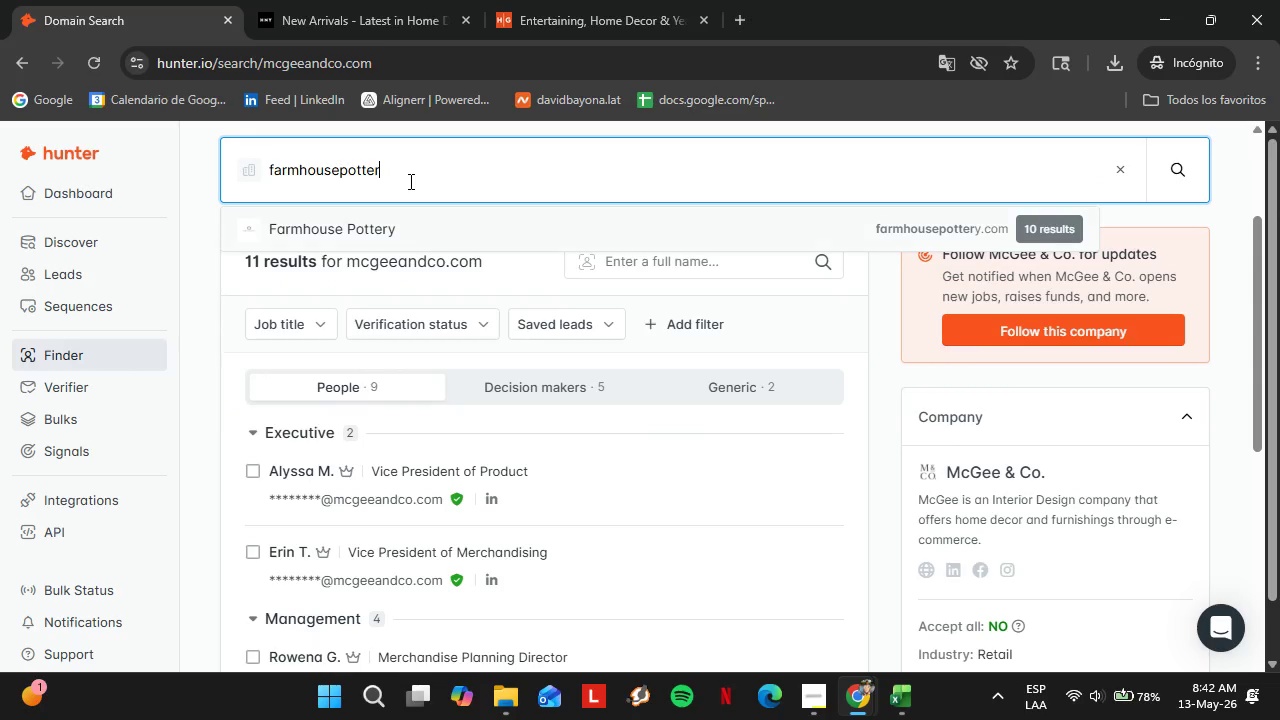 
key(Enter)
 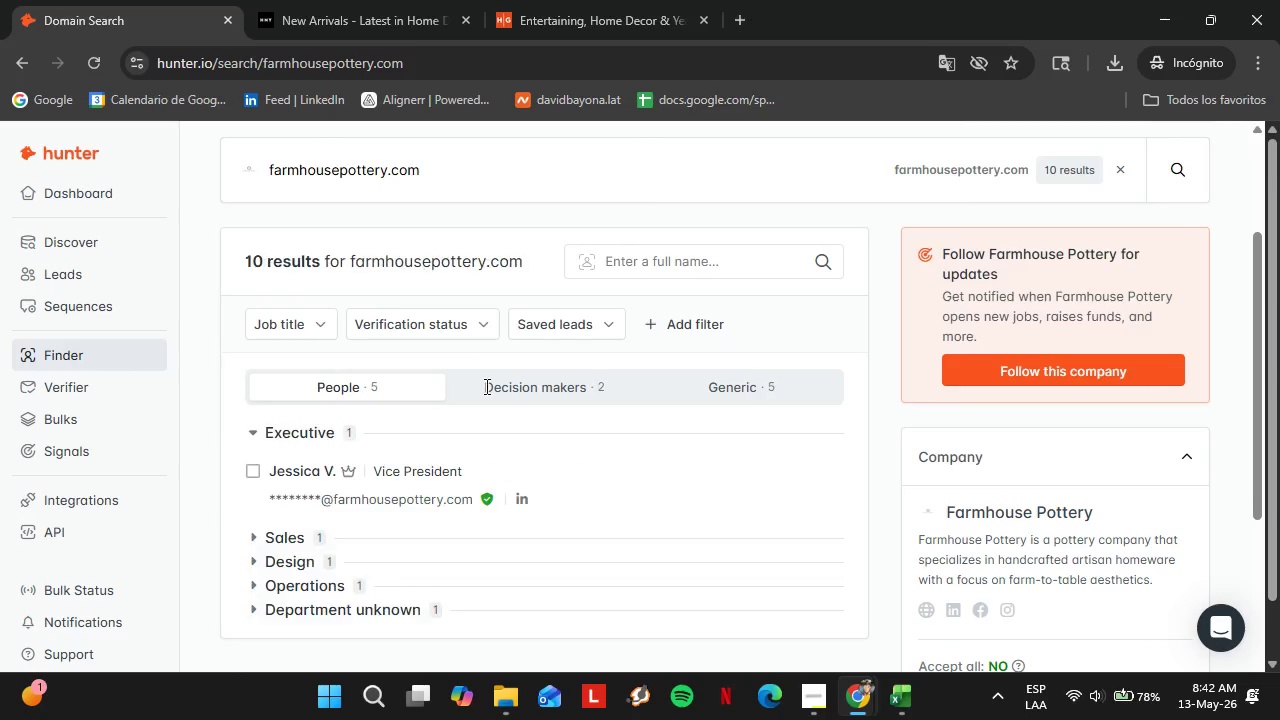 
scroll: coordinate [485, 386], scroll_direction: down, amount: 1.0
 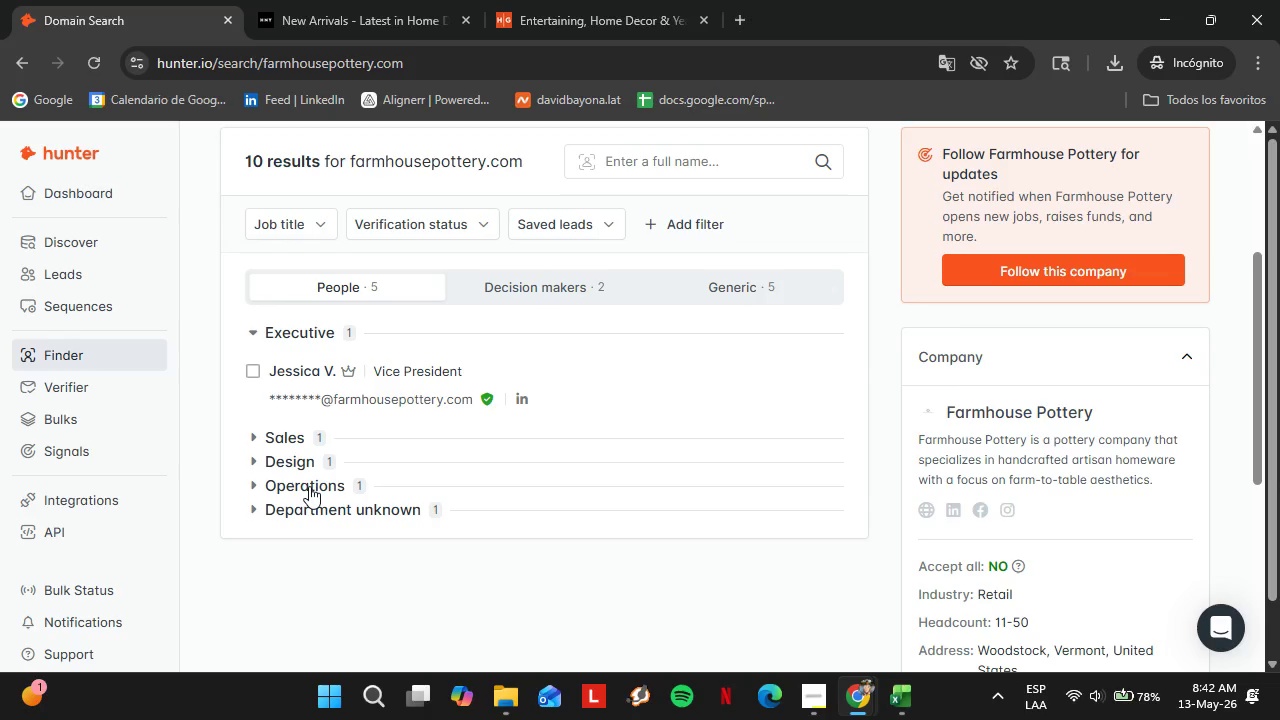 
left_click([309, 491])
 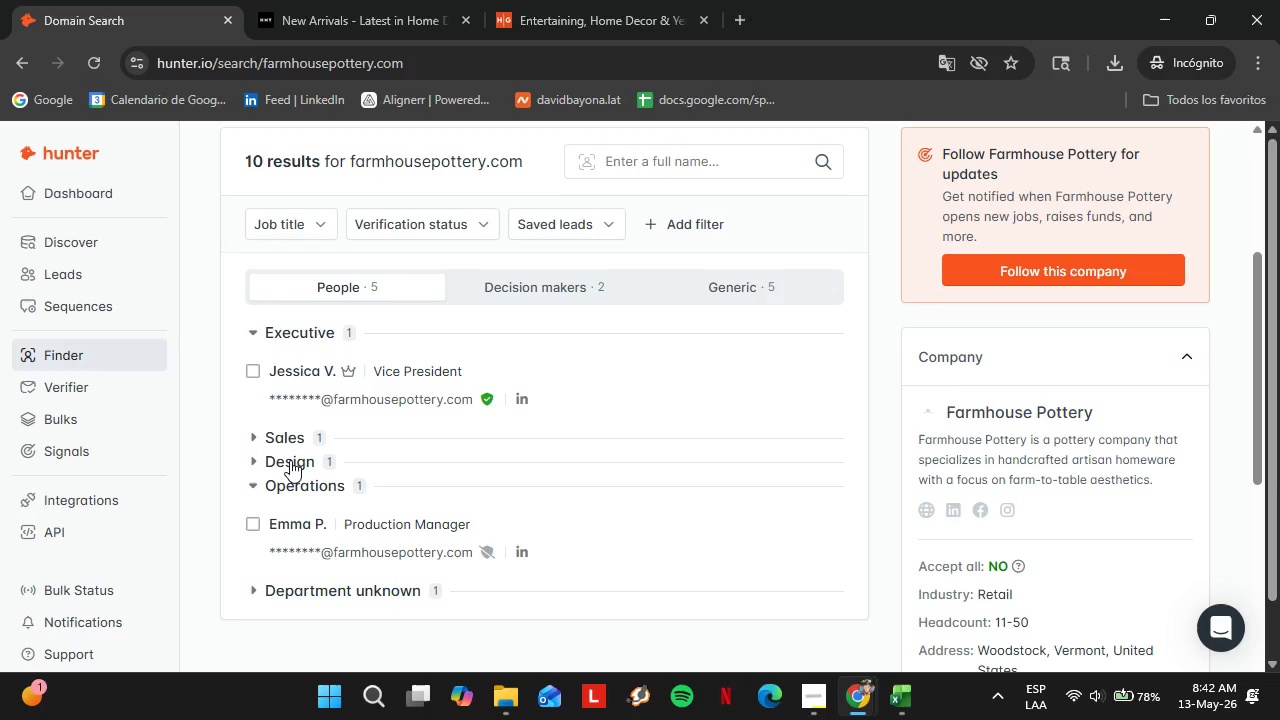 
left_click([290, 460])
 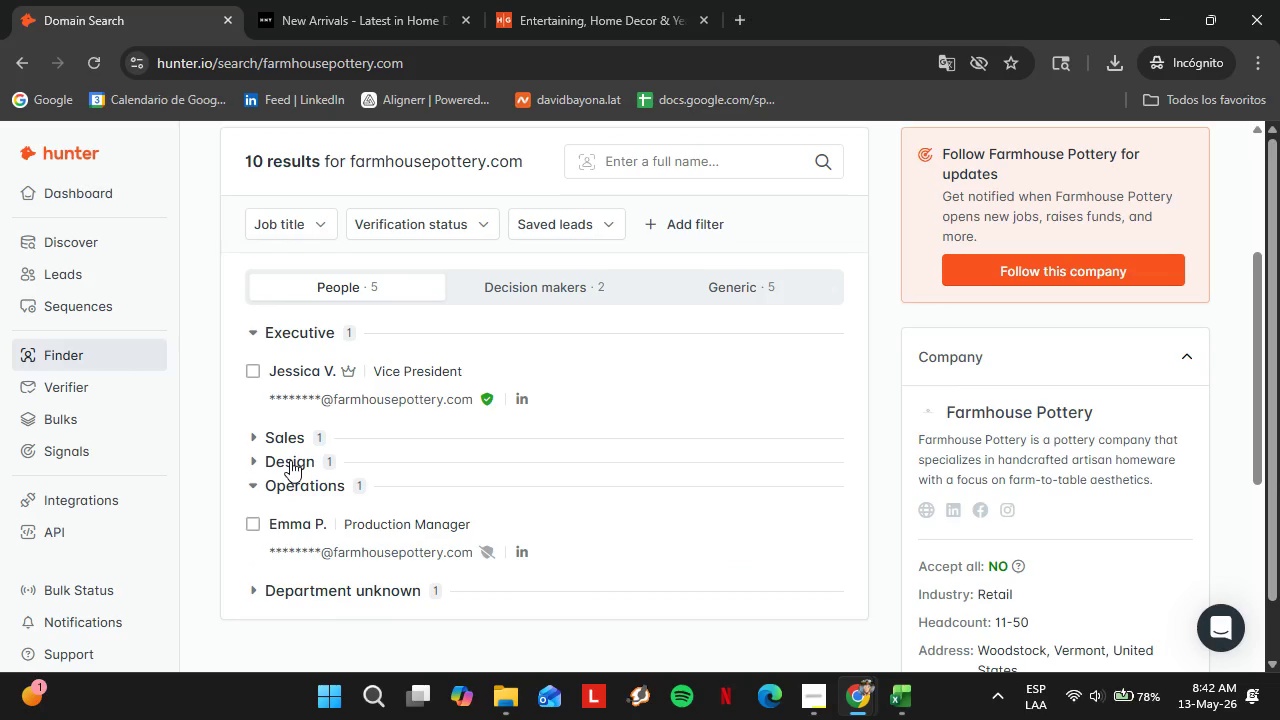 
double_click([290, 460])
 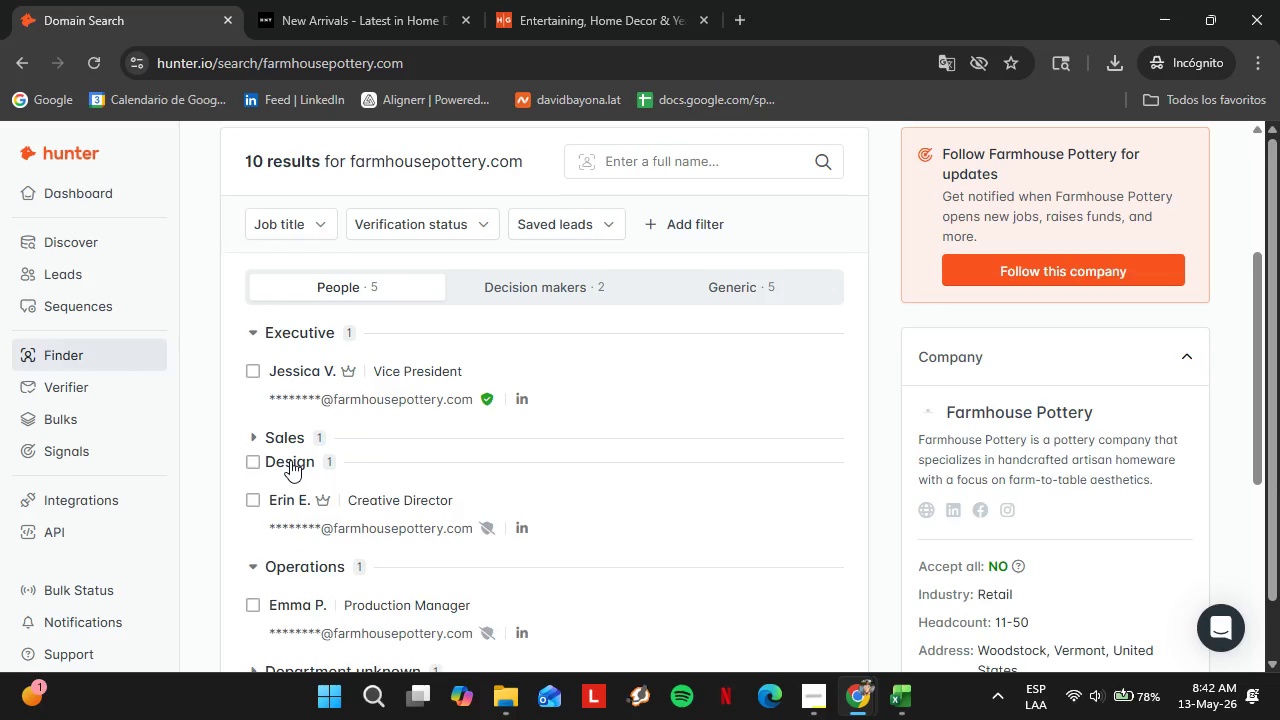 
triple_click([290, 460])
 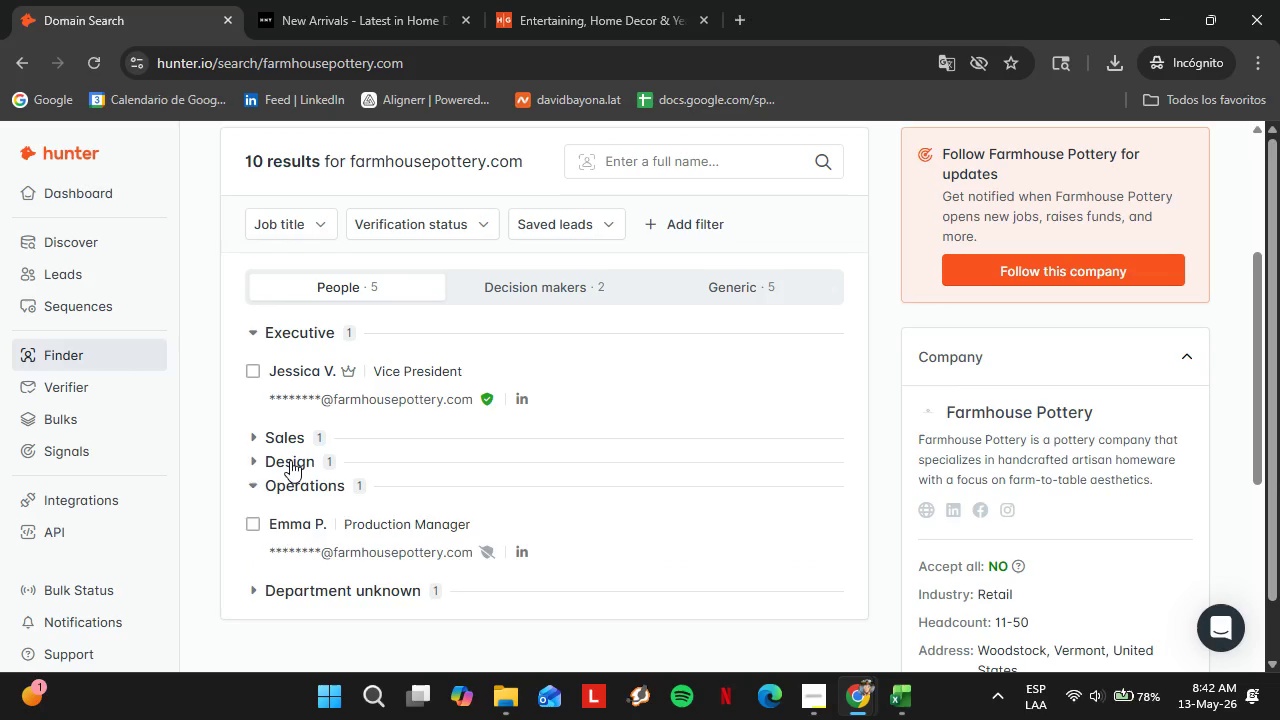 
triple_click([290, 460])
 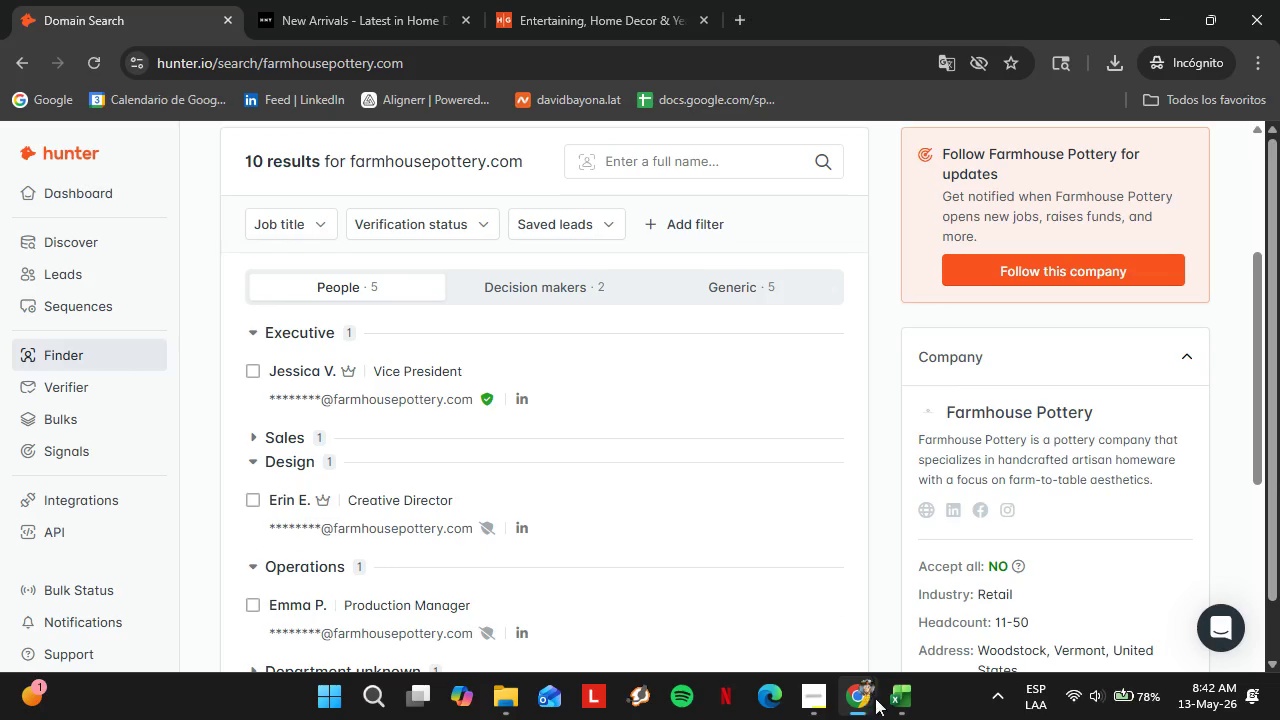 
left_click([892, 700])
 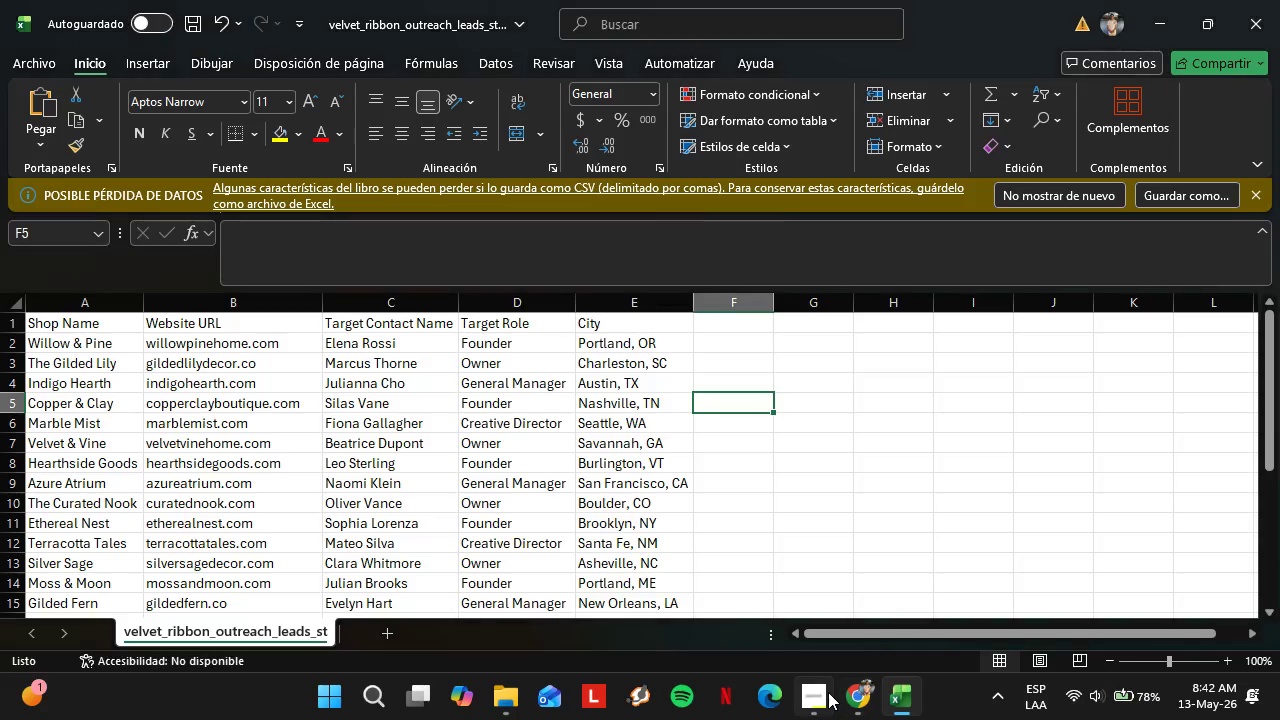 
left_click([828, 692])